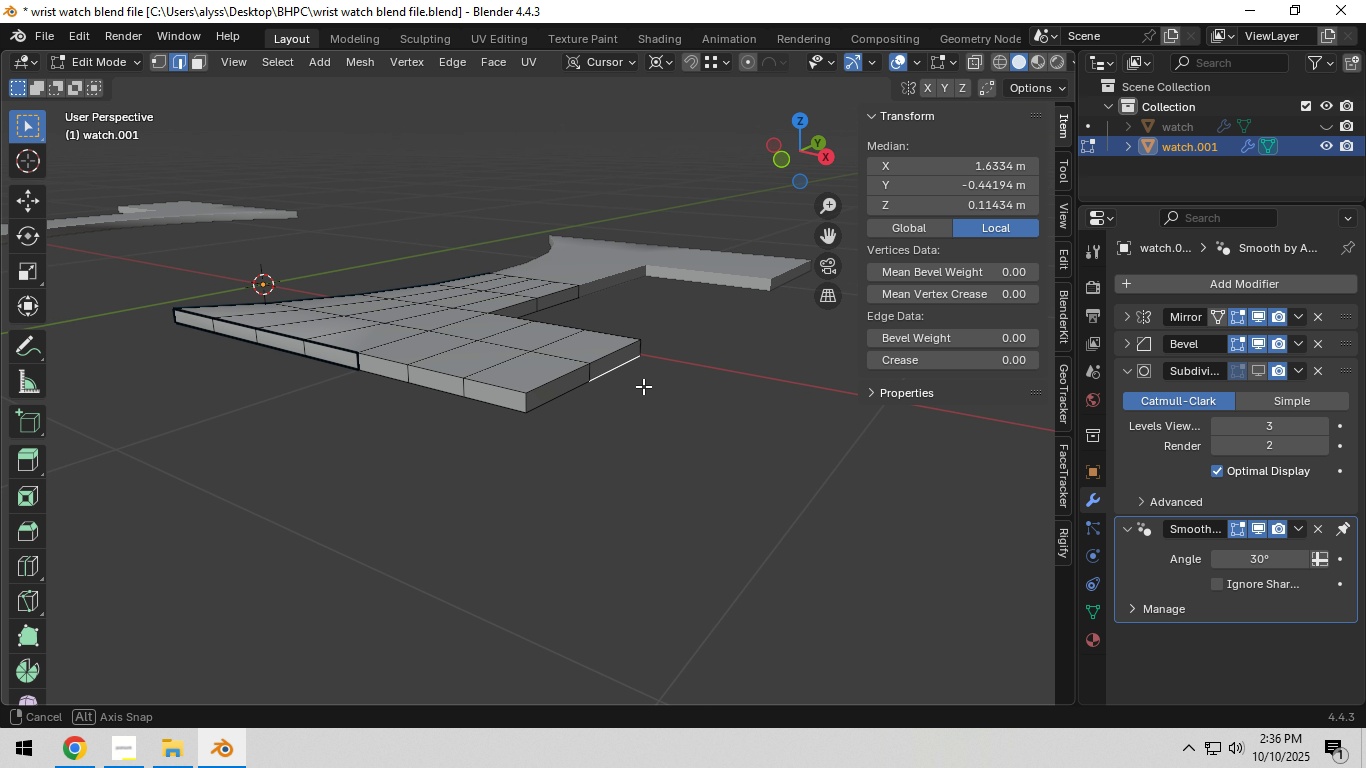 
key(3)
 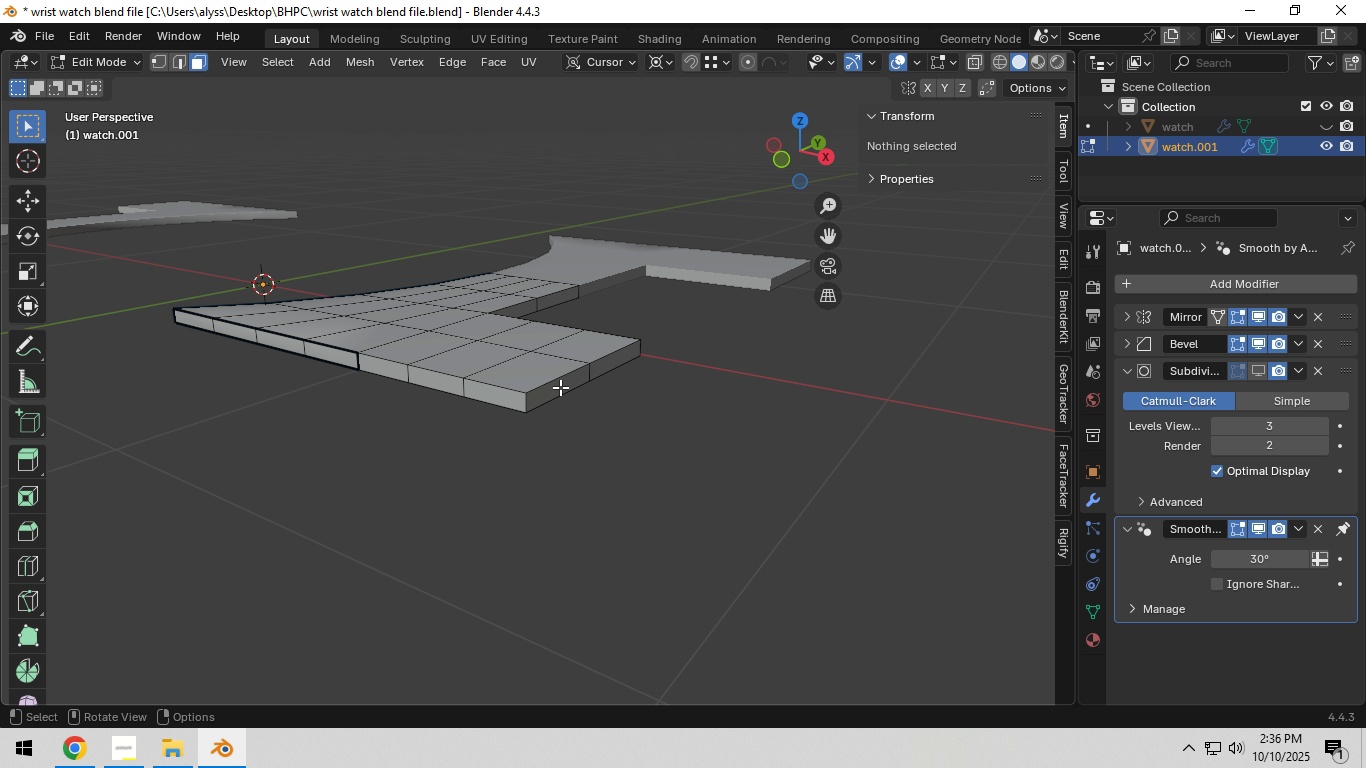 
left_click([560, 387])
 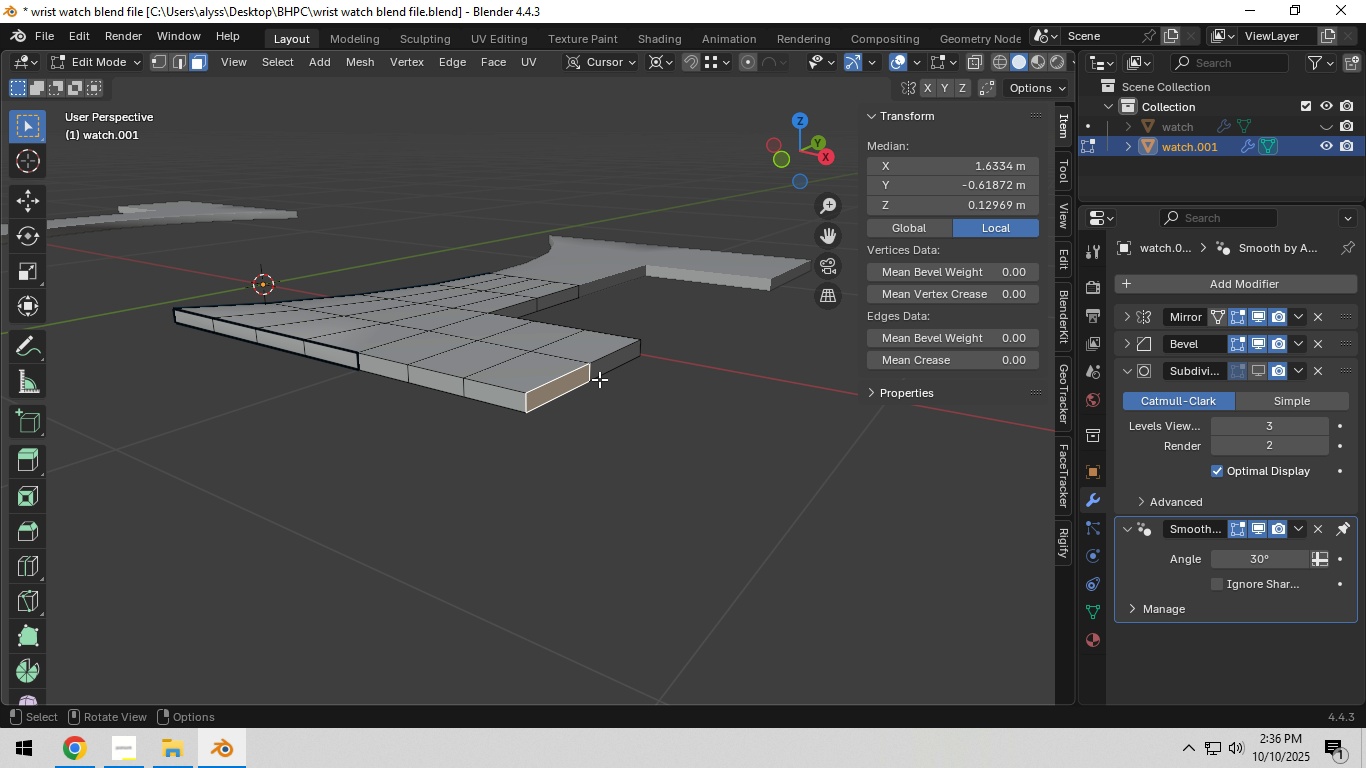 
hold_key(key=ShiftLeft, duration=0.44)
left_click([611, 369])
 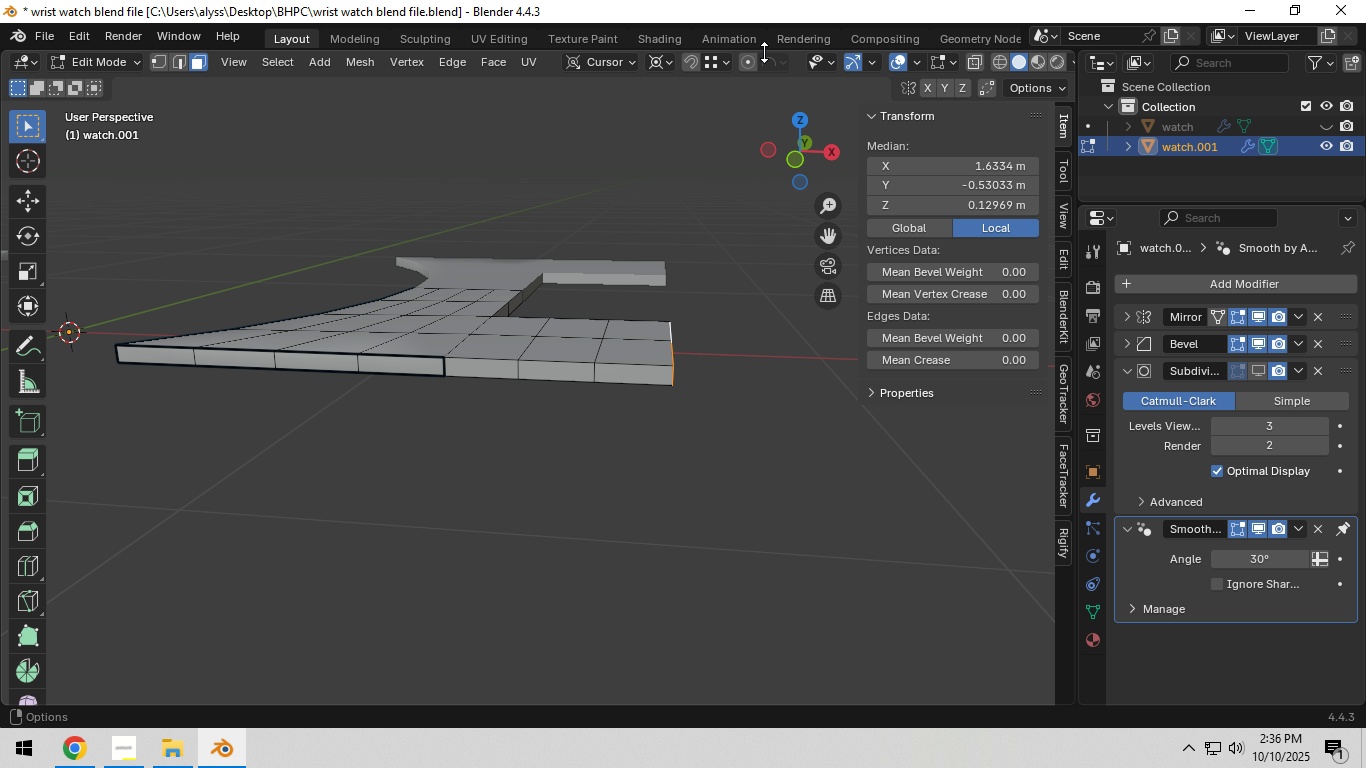 
left_click([751, 57])
 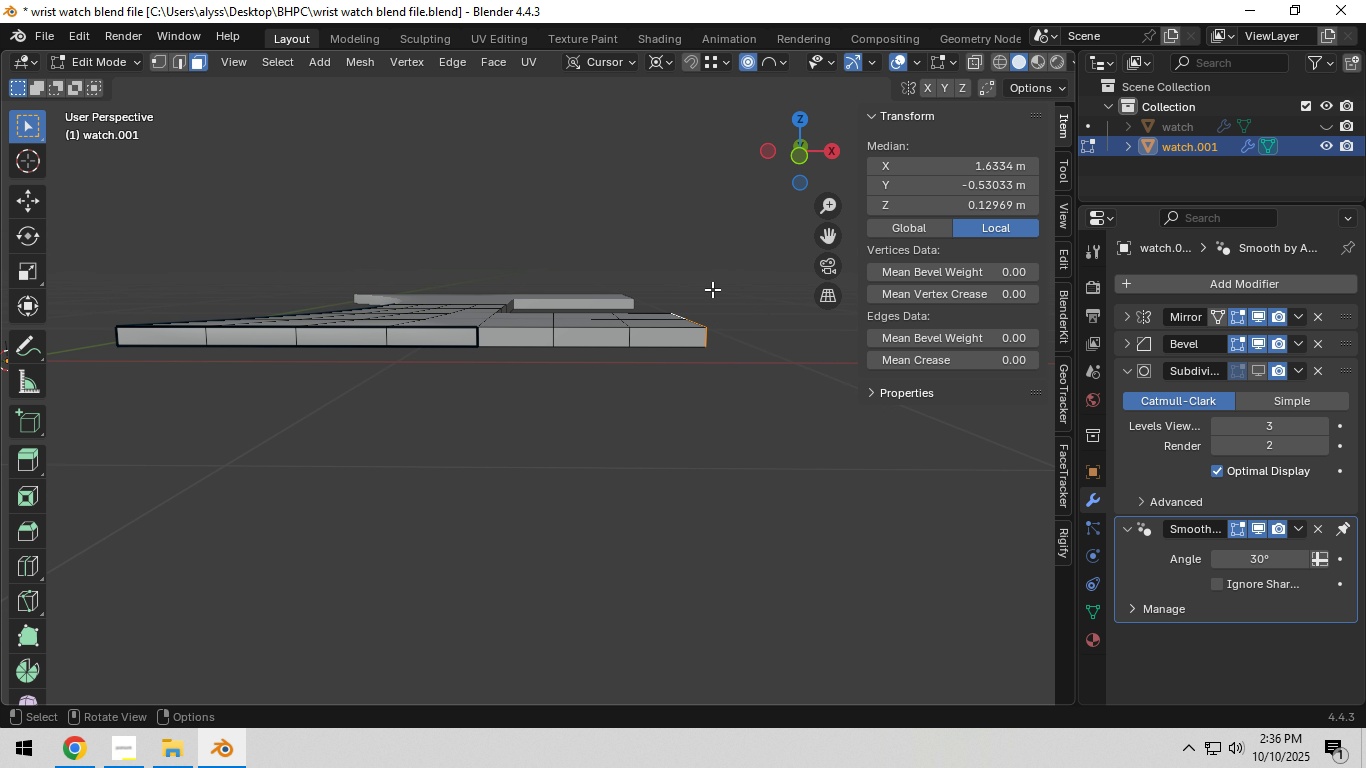 
scroll: coordinate [712, 289], scroll_direction: down, amount: 1.0
 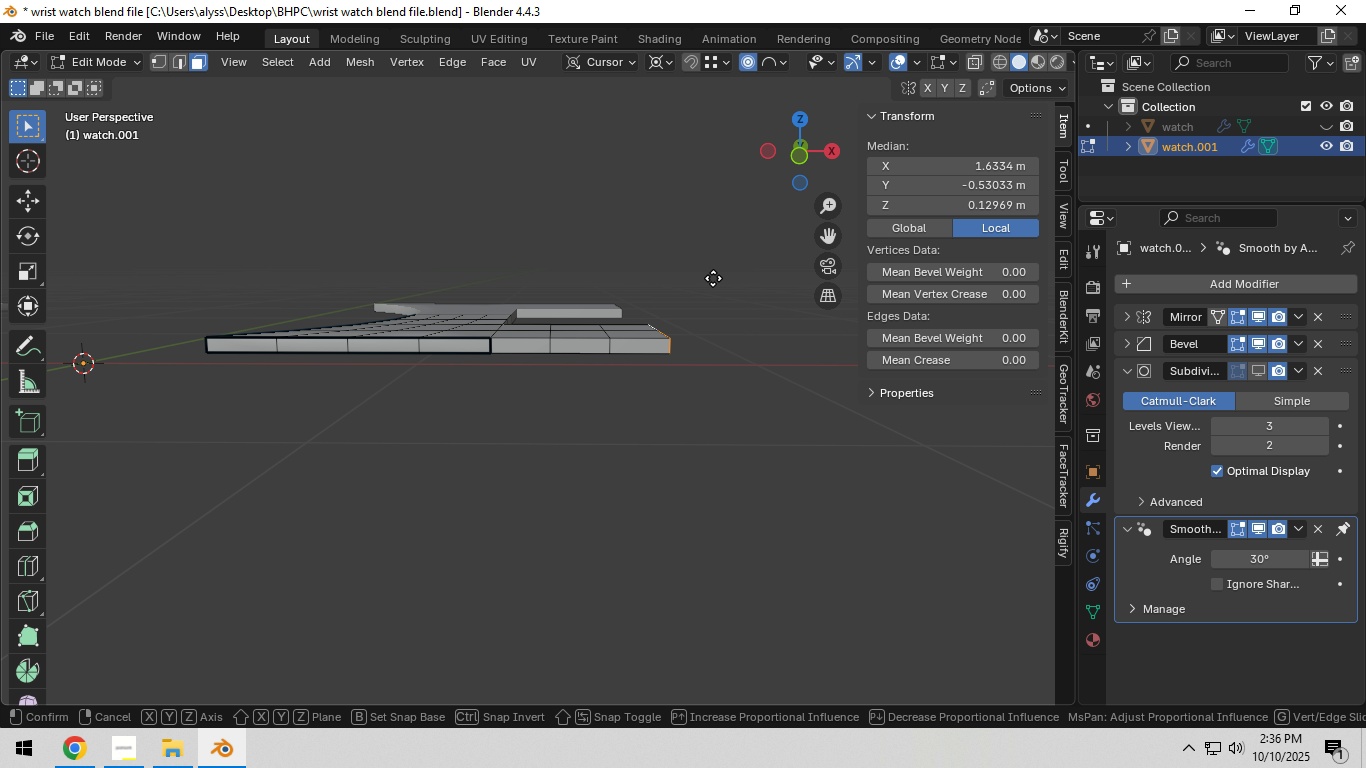 
key(G)
 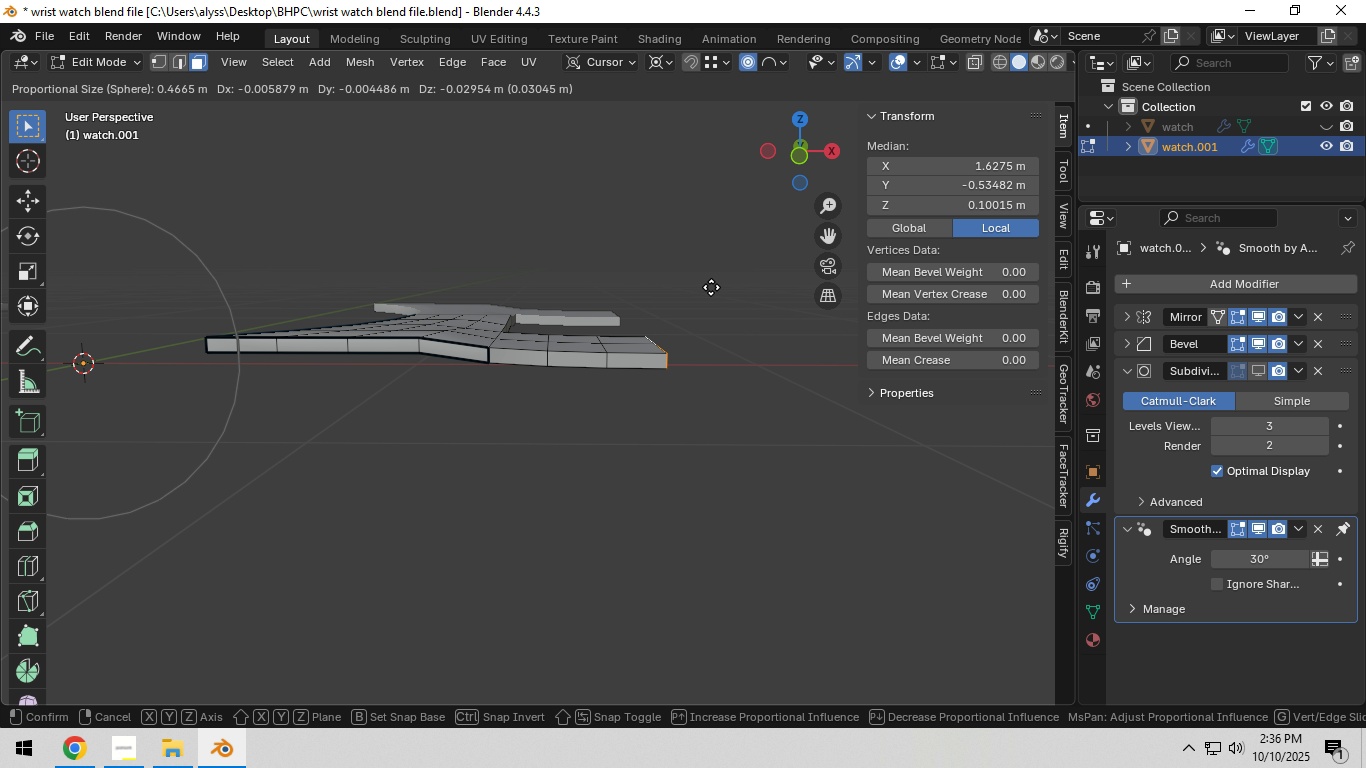 
right_click([711, 287])
 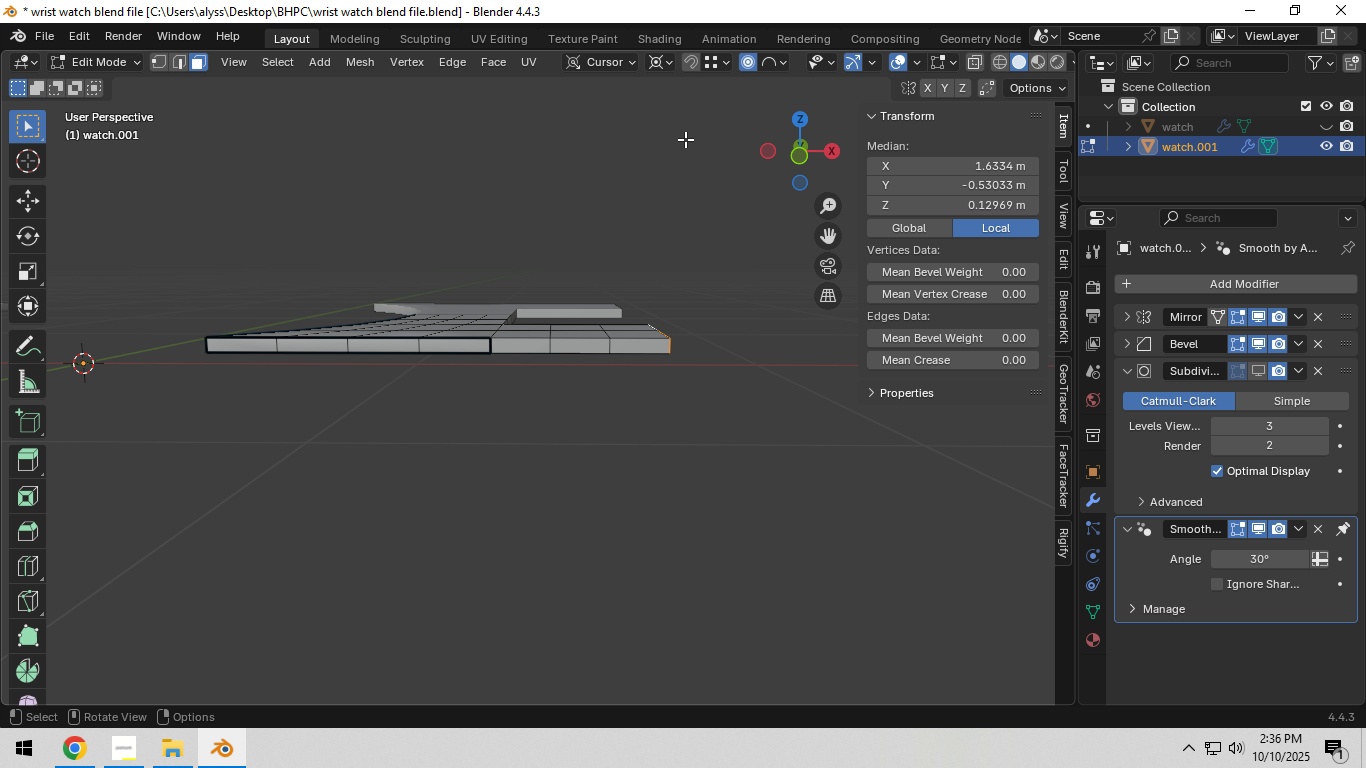 
left_click([660, 57])
 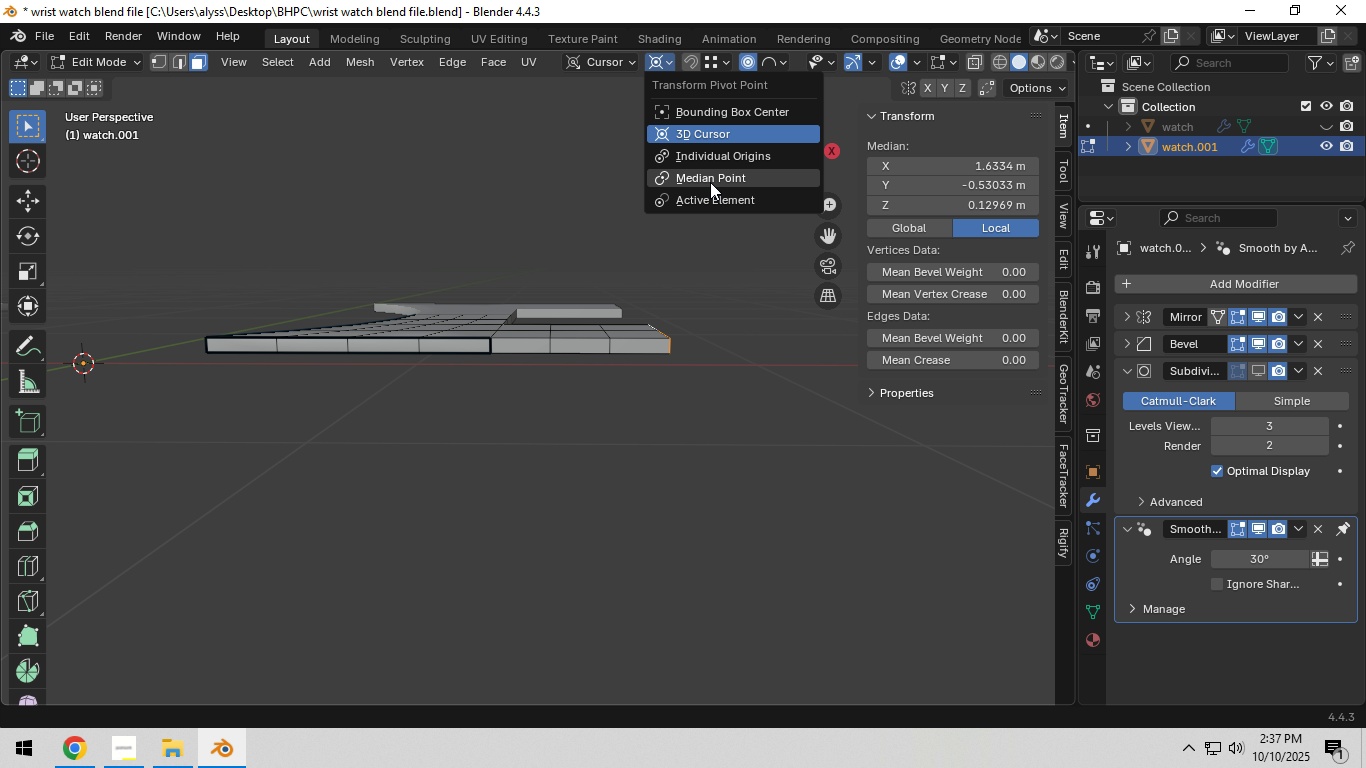 
left_click([710, 182])
 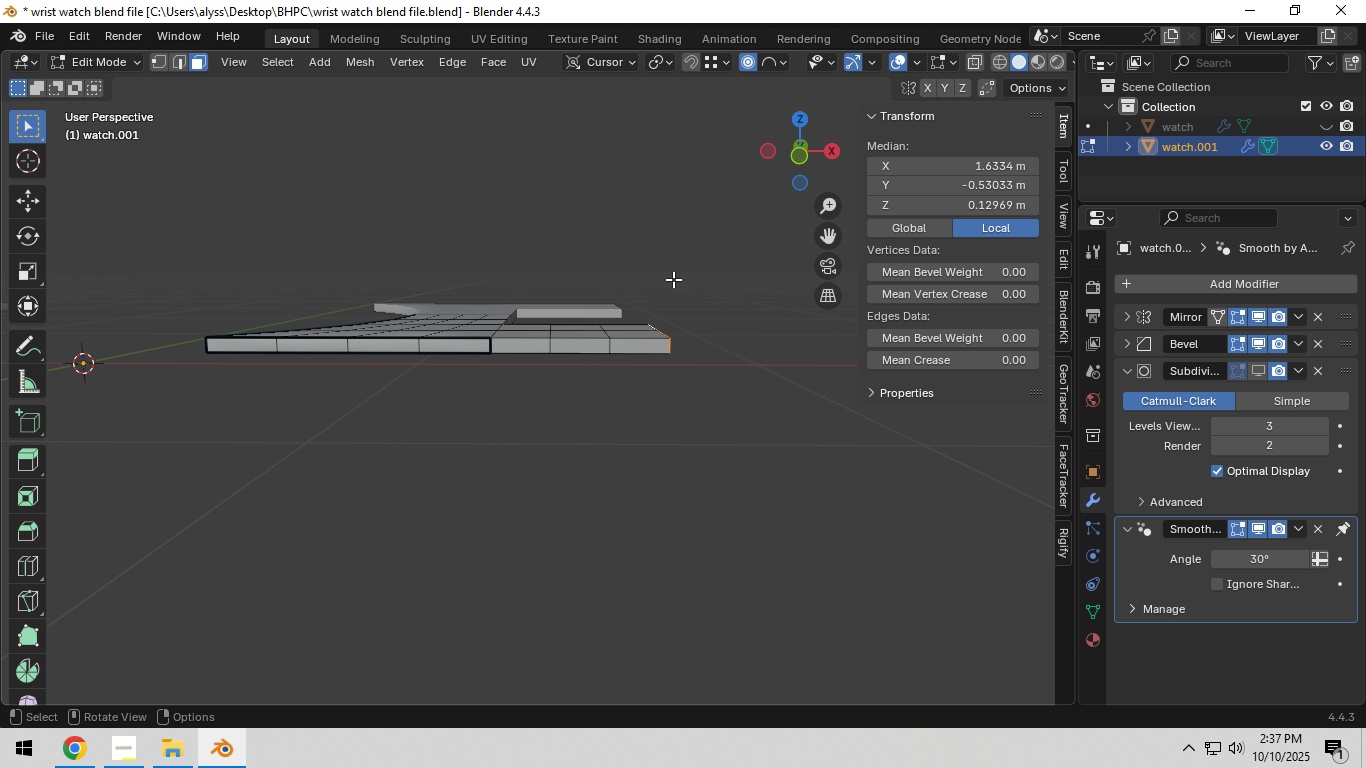 
type(gr)
 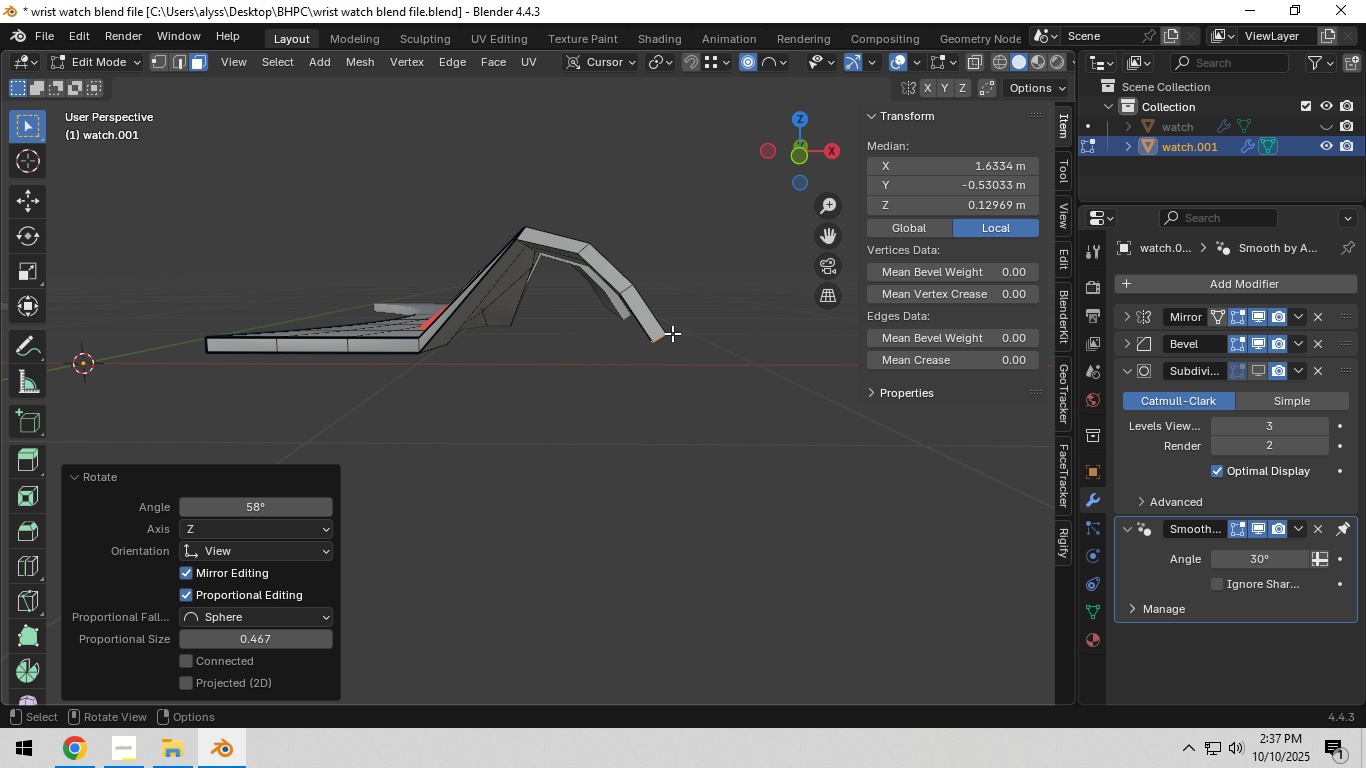 
left_click([672, 333])
 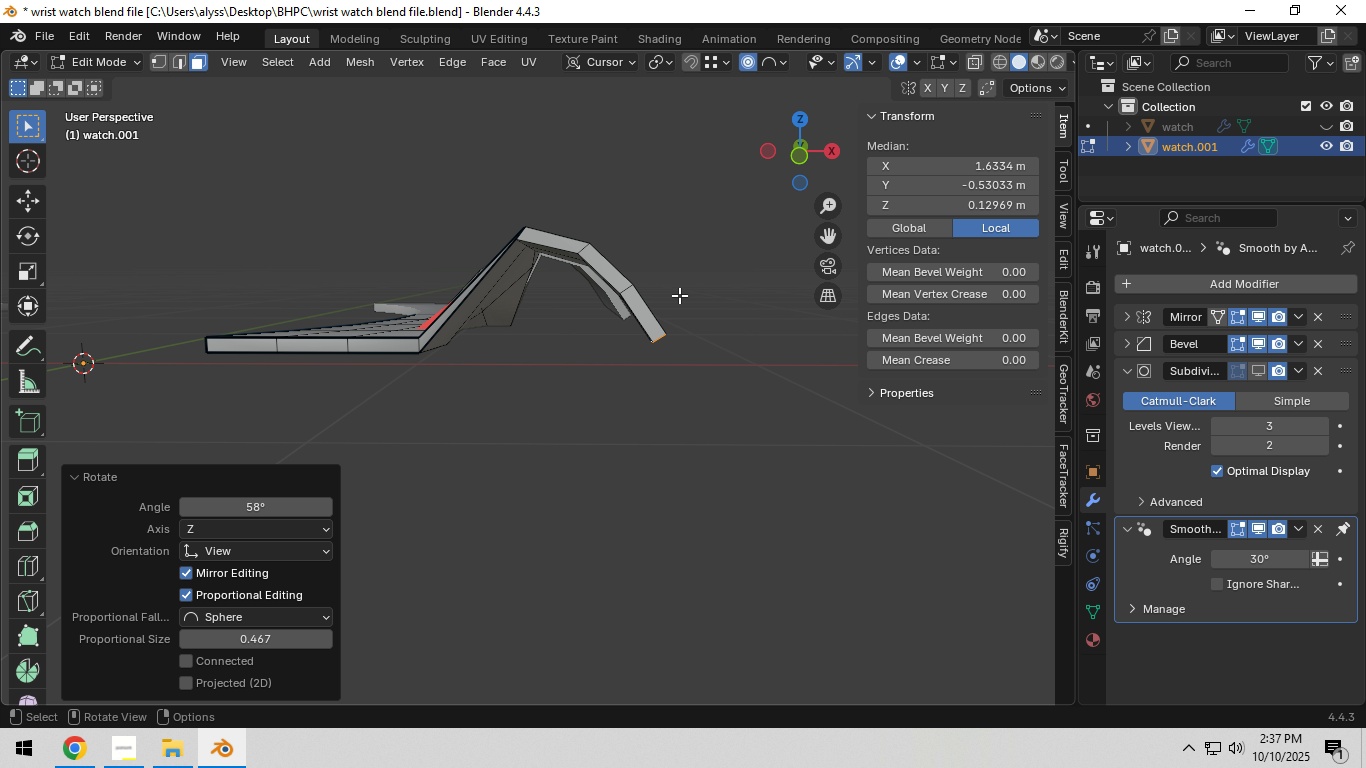 
key(G)
 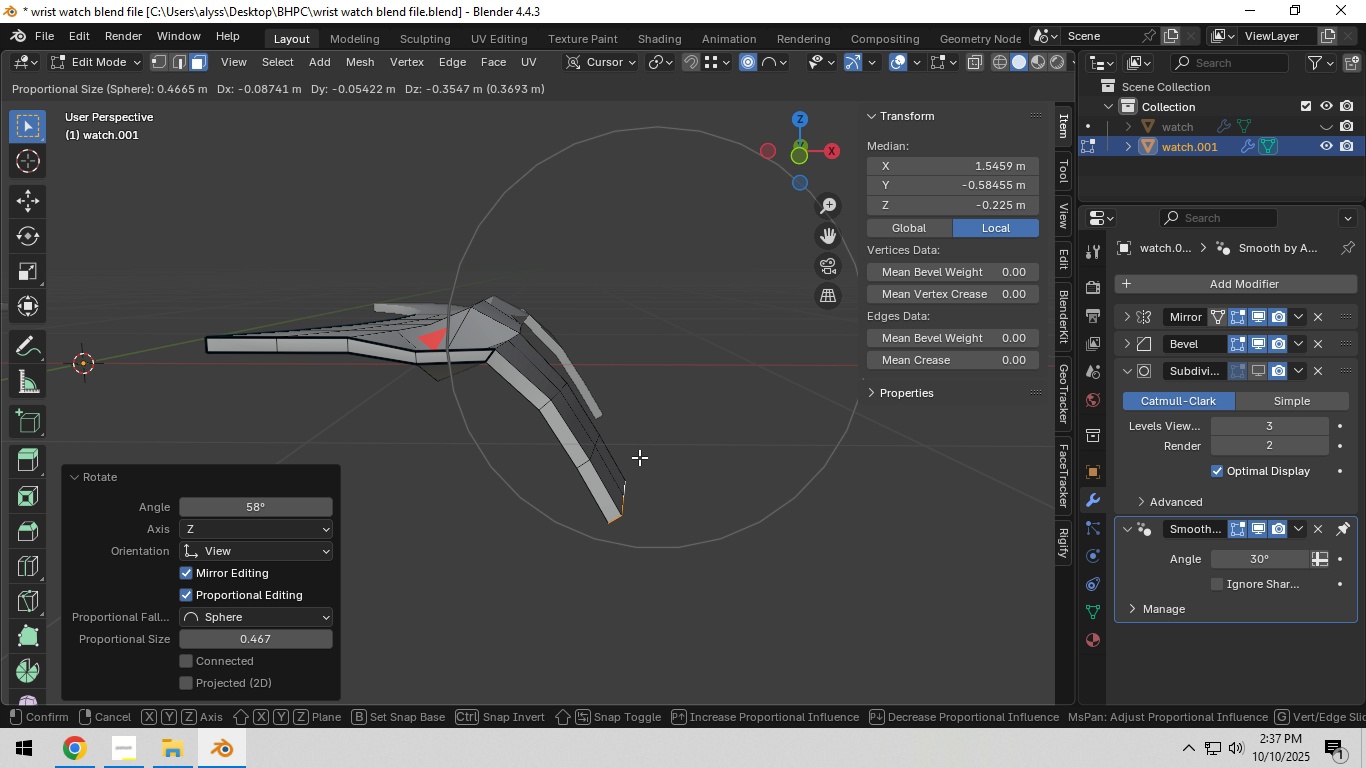 
right_click([639, 457])
 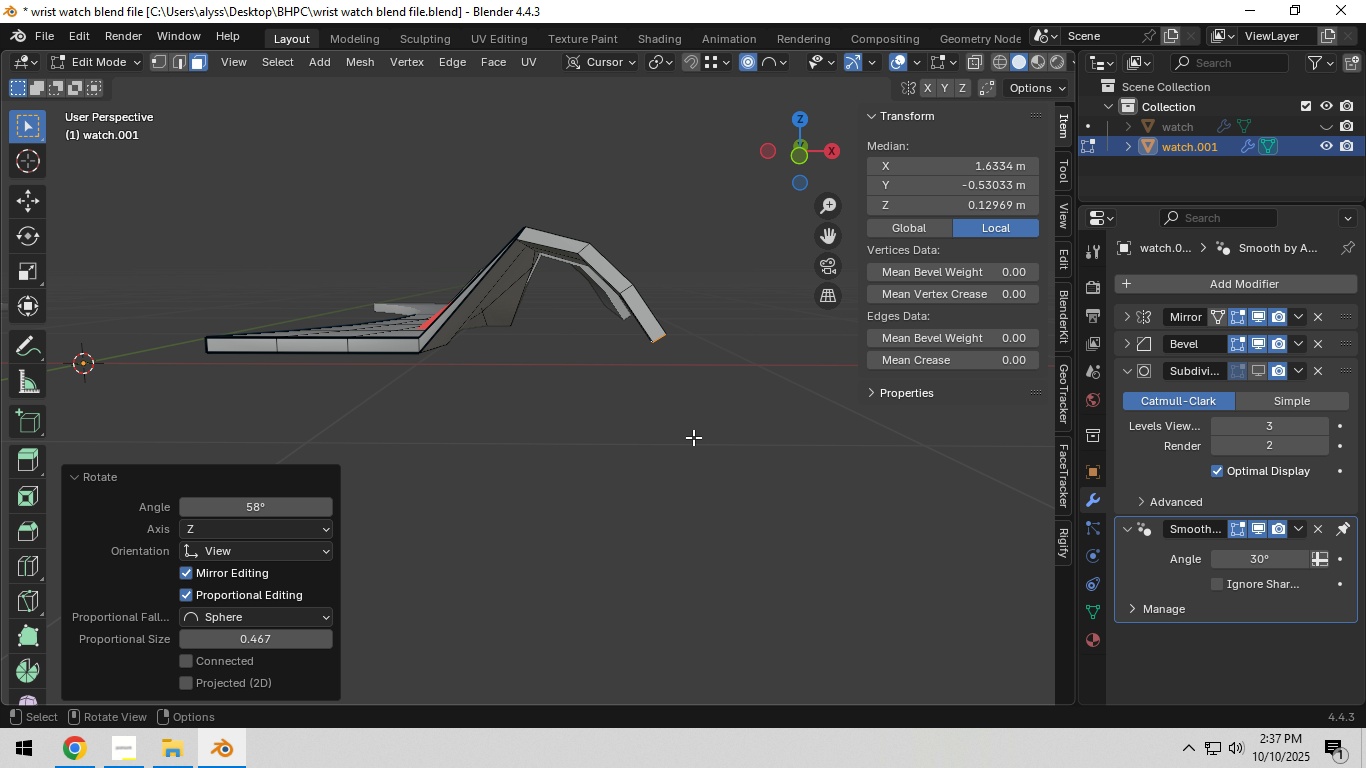 
key(Control+Z)
 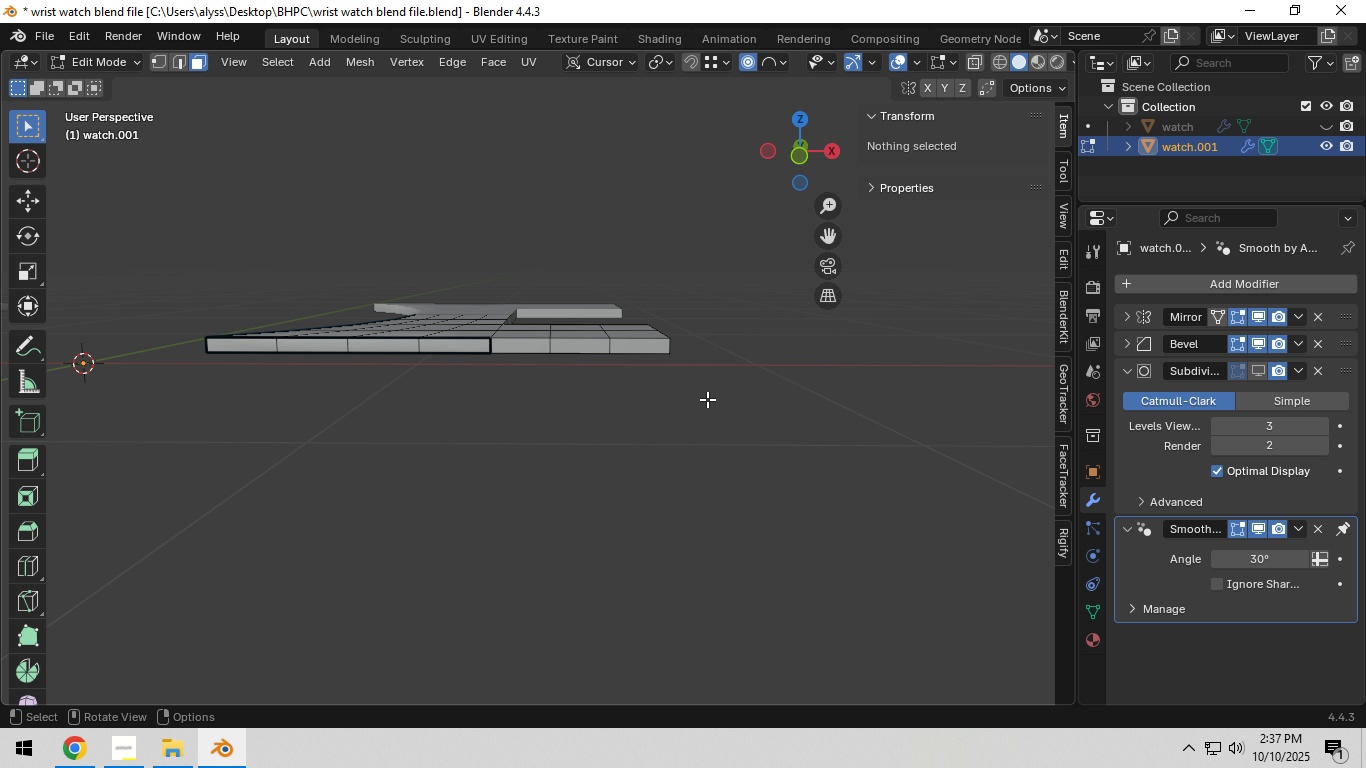 
scroll: coordinate [530, 408], scroll_direction: up, amount: 4.0
 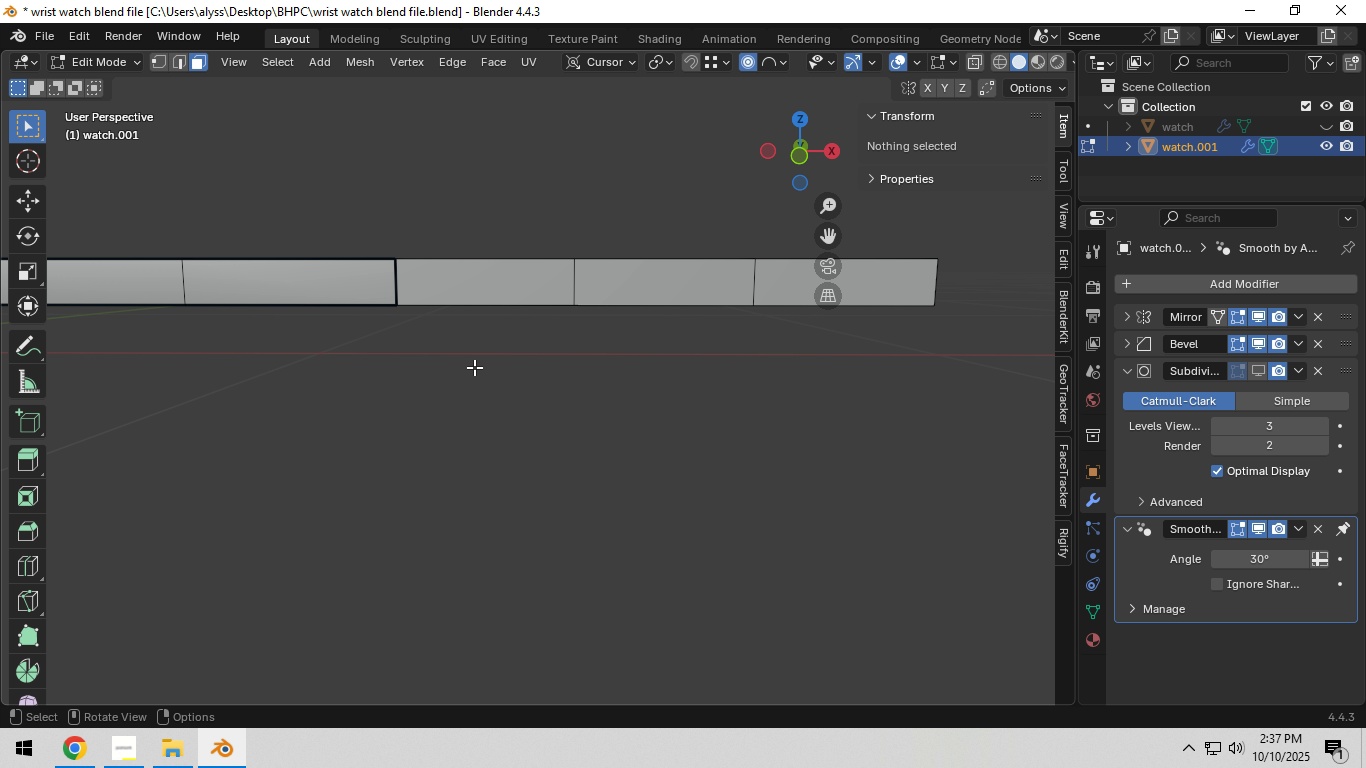 
key(Shift+ShiftLeft)
 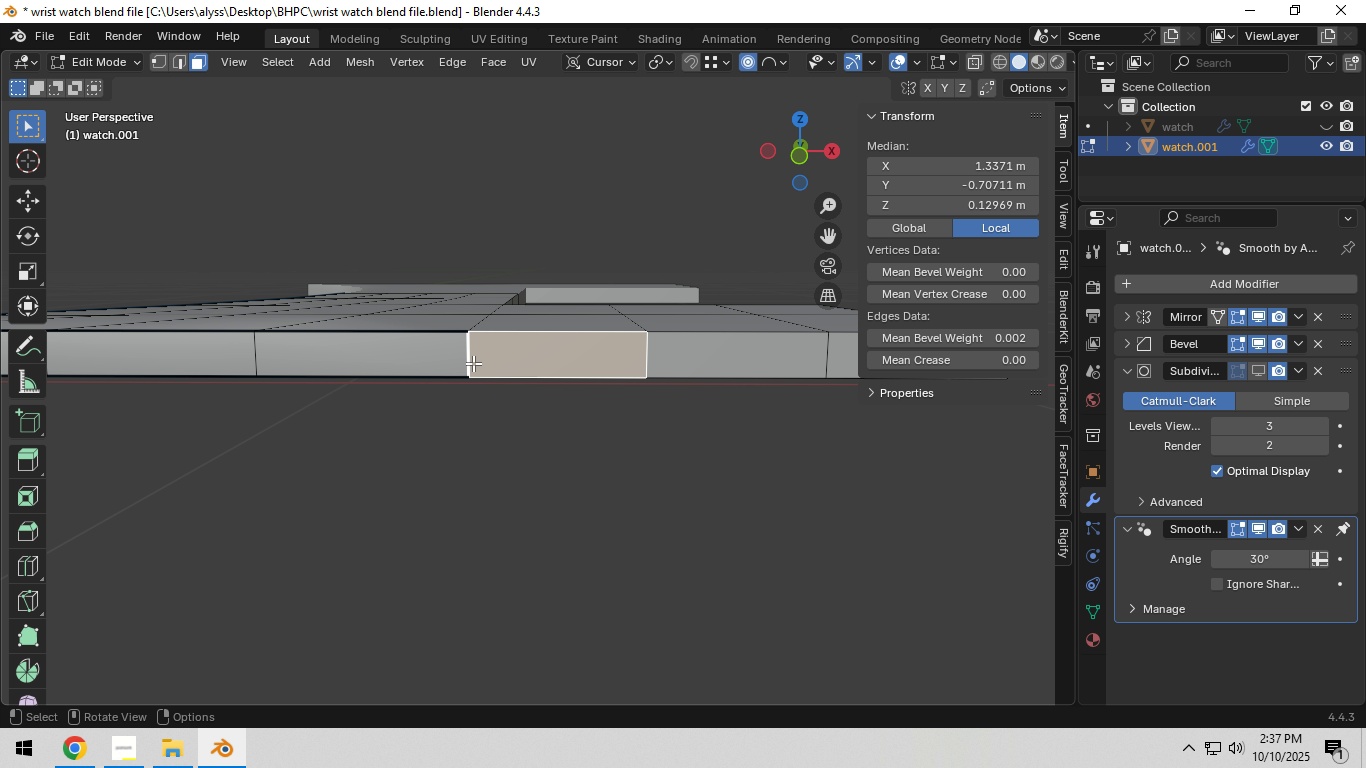 
key(2)
 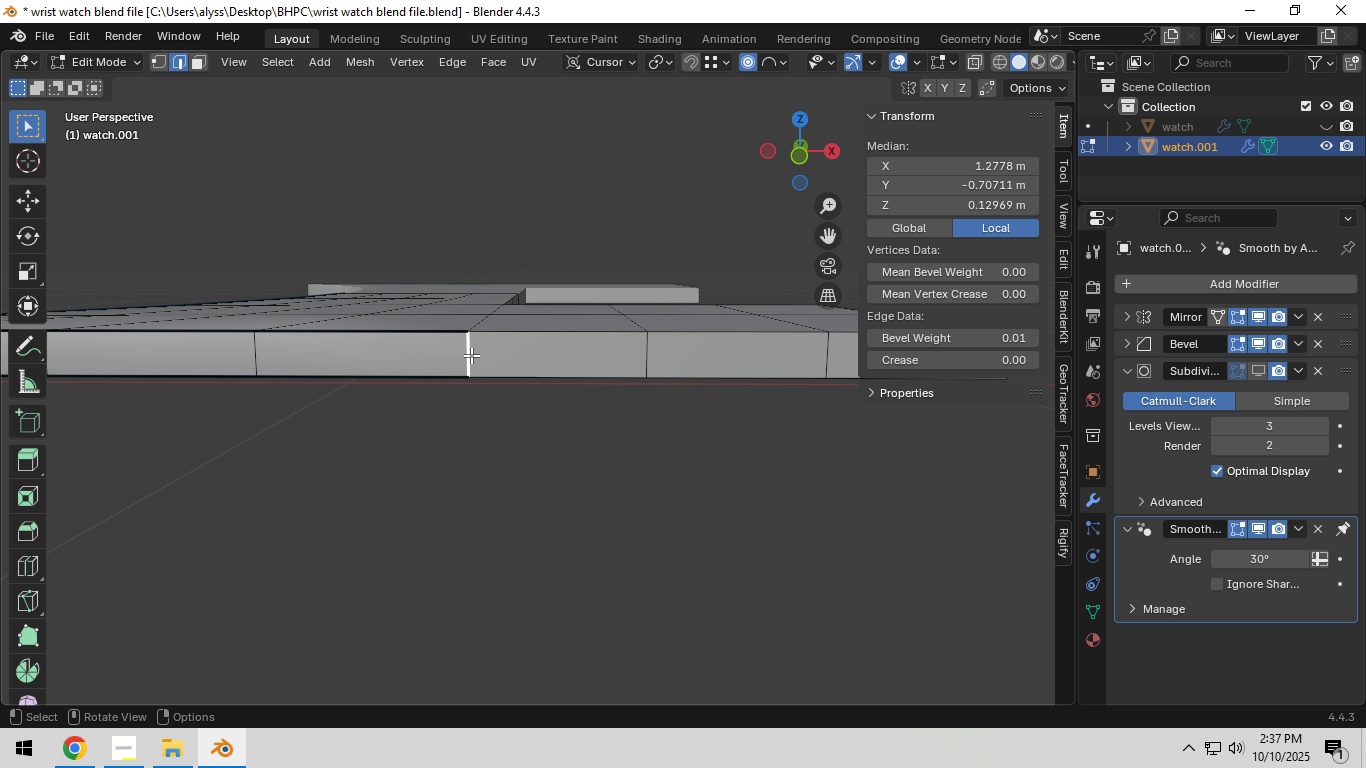 
left_click([471, 355])
 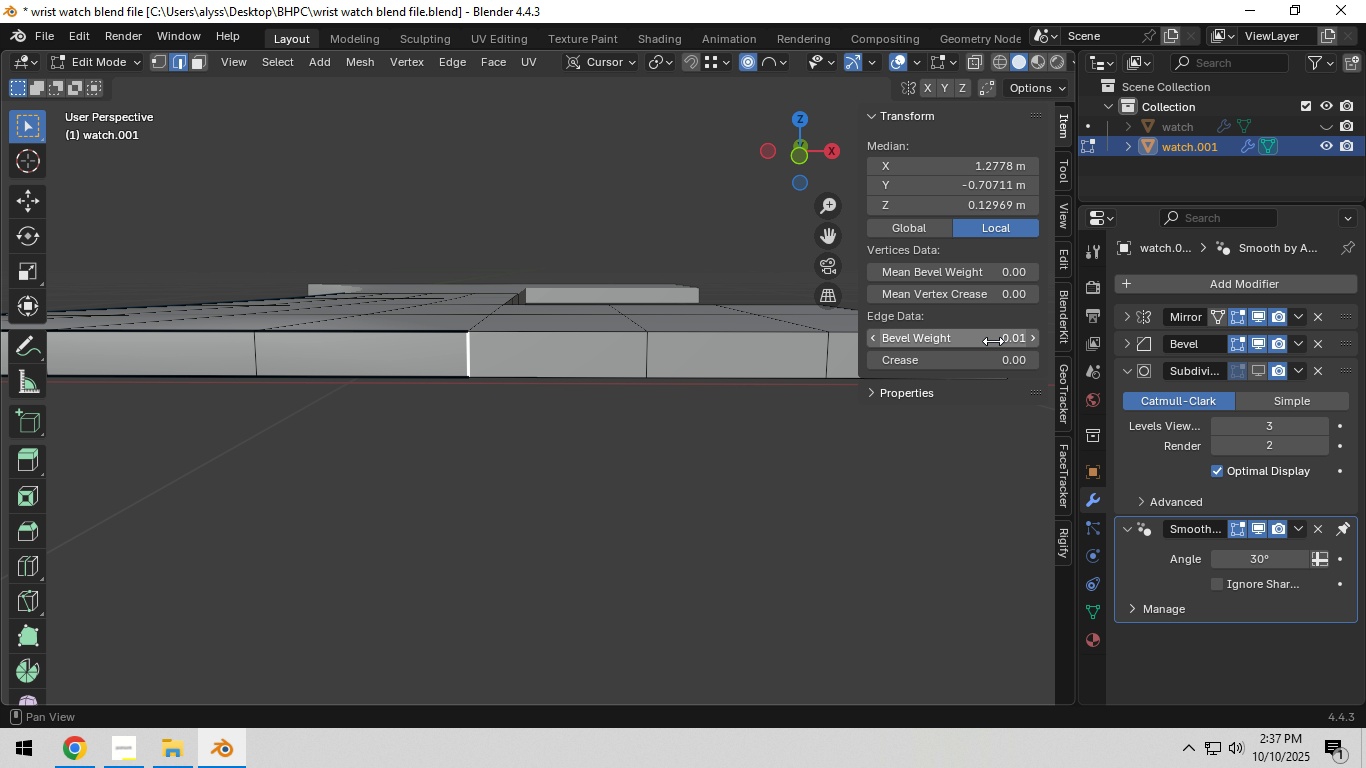 
left_click_drag(start_coordinate=[994, 339], to_coordinate=[890, 347])
 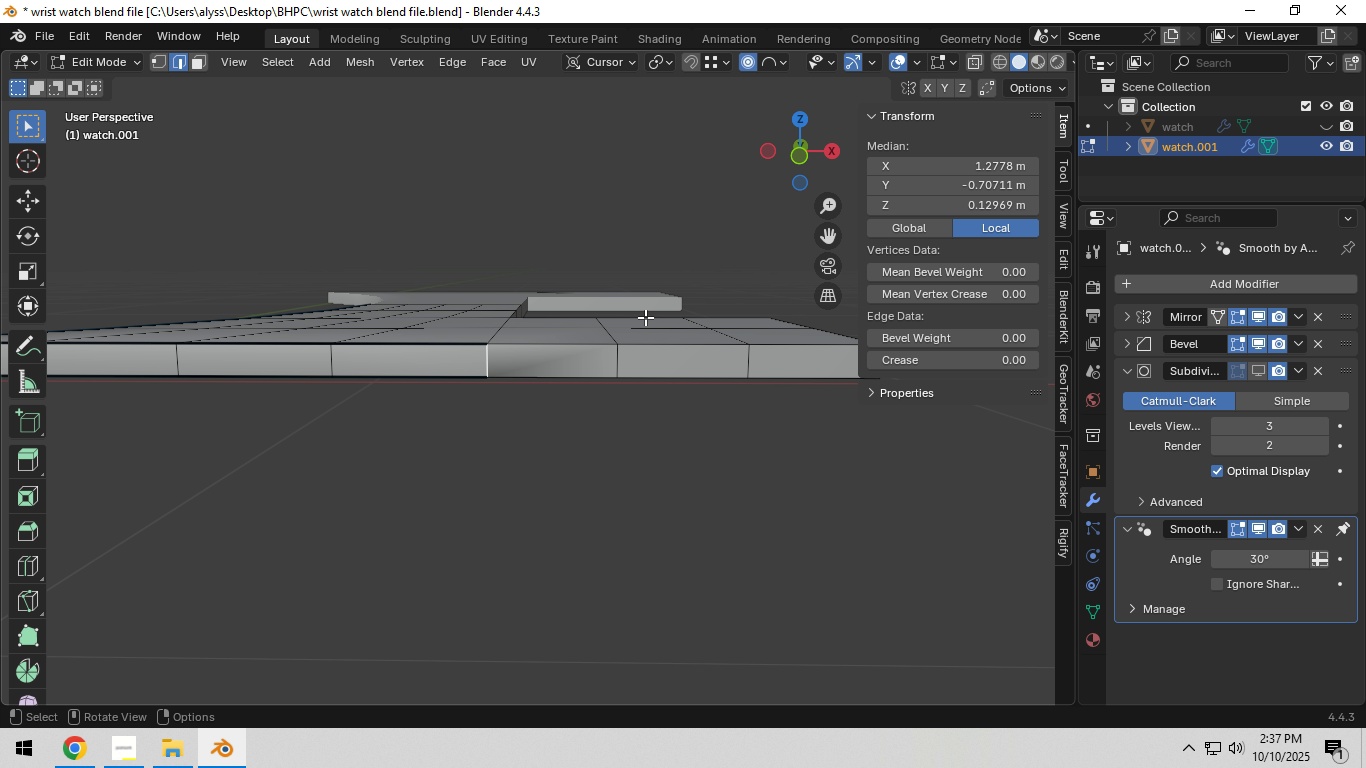 
scroll: coordinate [645, 317], scroll_direction: down, amount: 2.0
 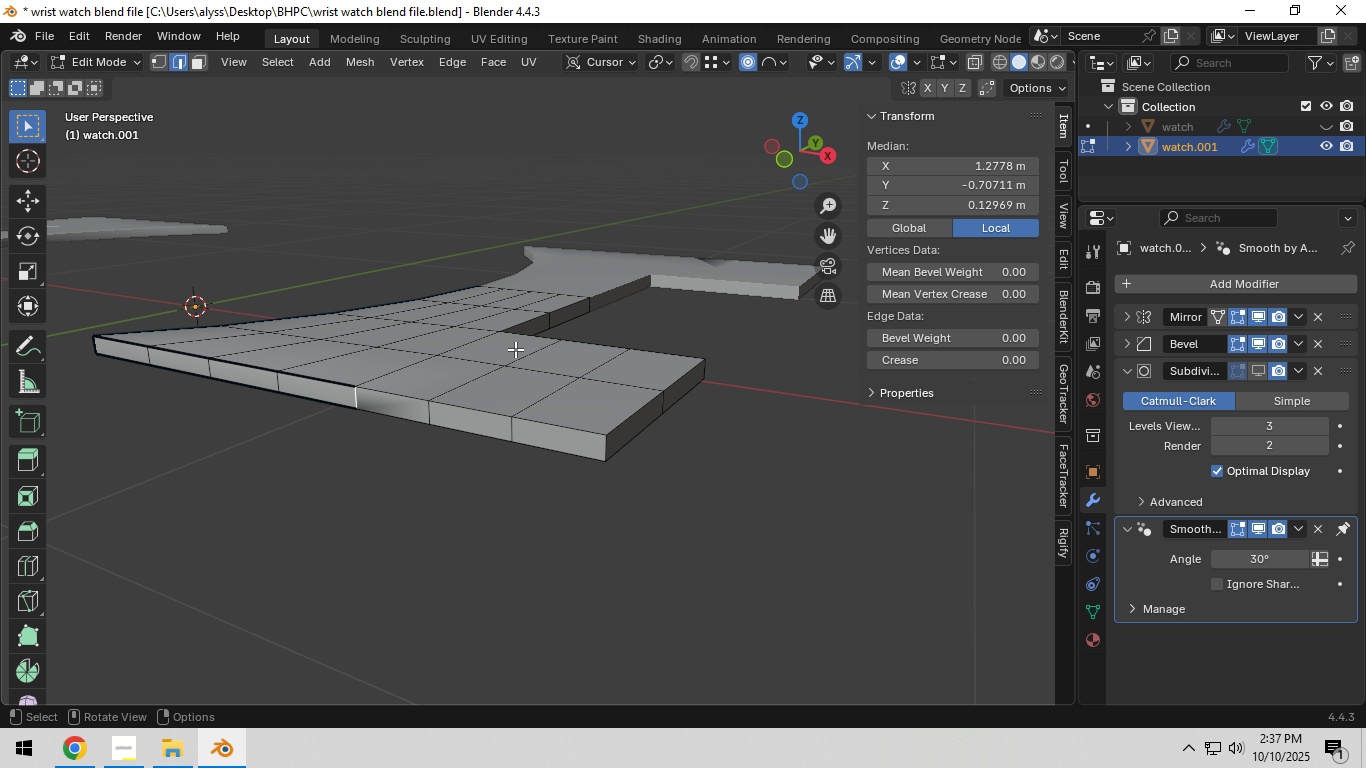 
scroll: coordinate [464, 390], scroll_direction: up, amount: 2.0
 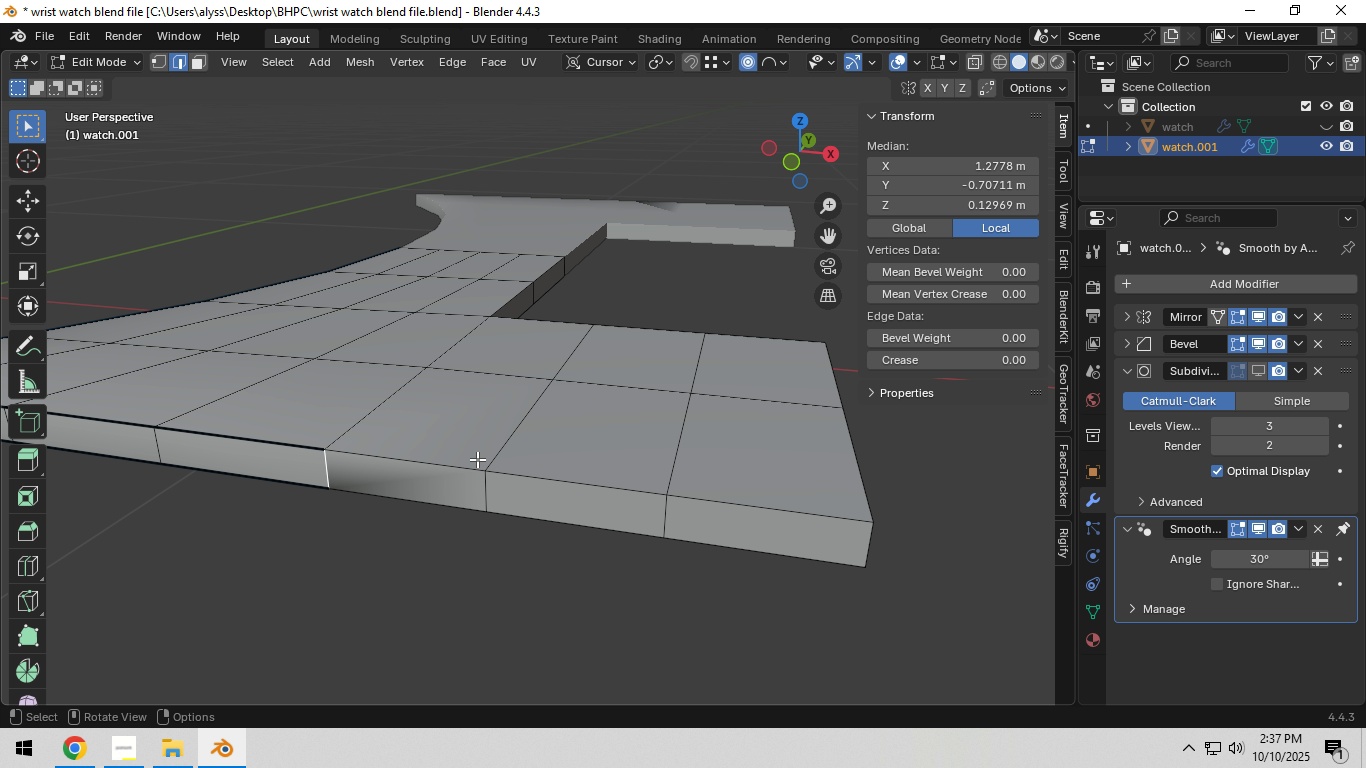 
hold_key(key=ShiftLeft, duration=0.89)
left_click([421, 469])
 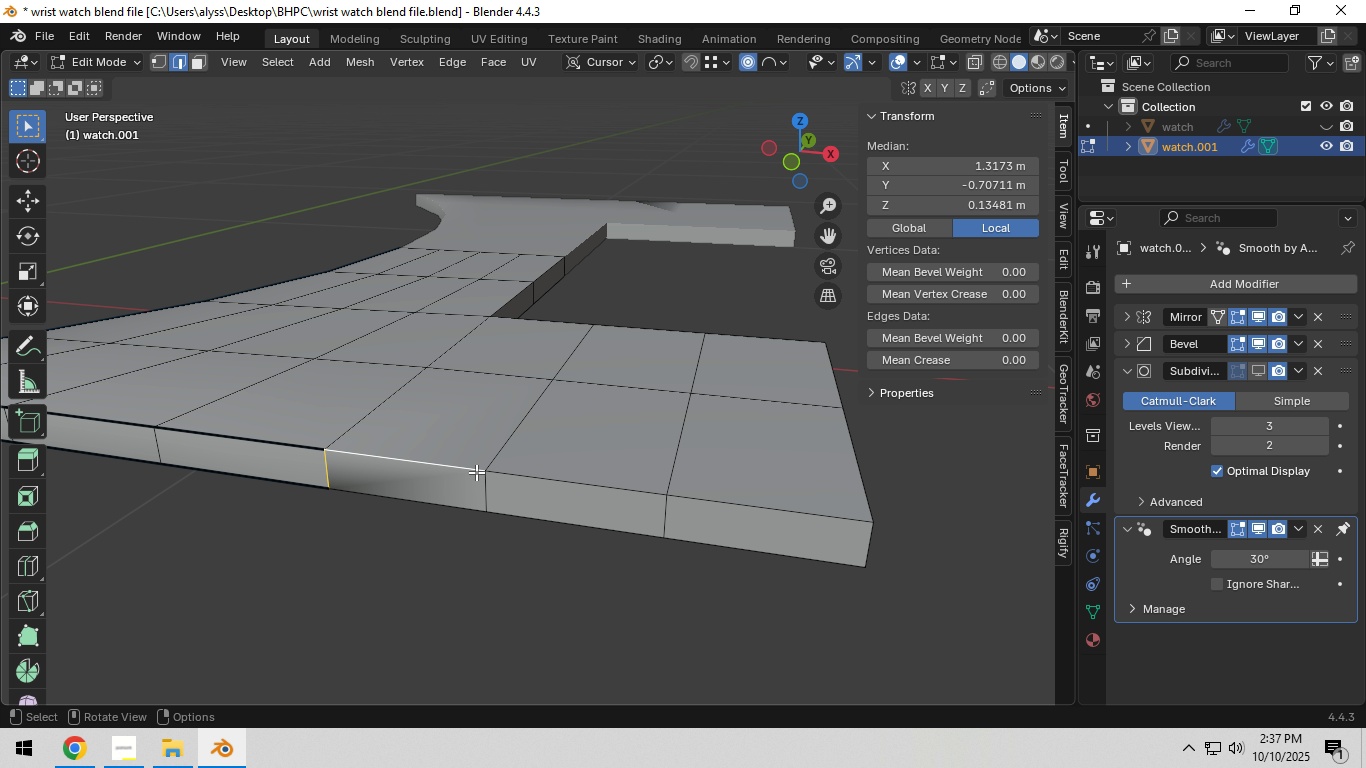 
left_click([438, 465])
 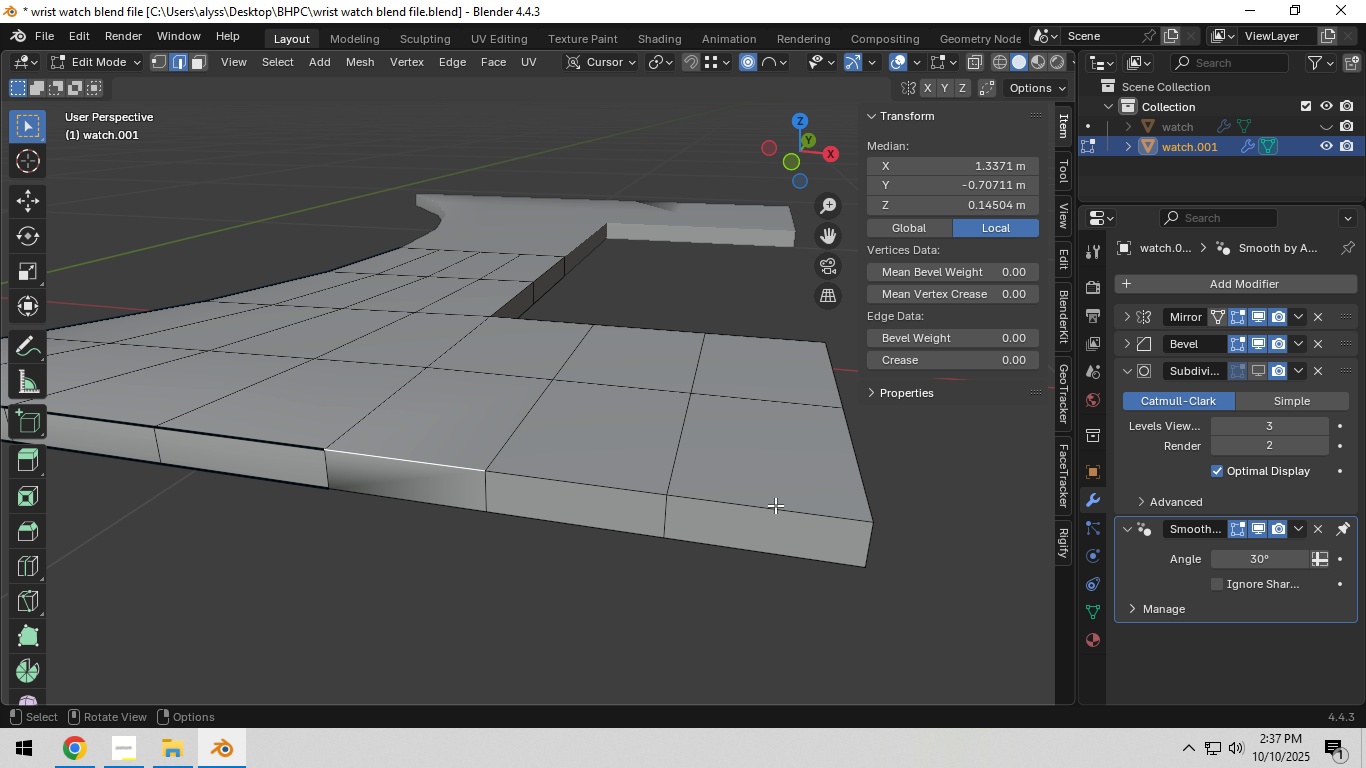 
key(Control+ControlLeft)
 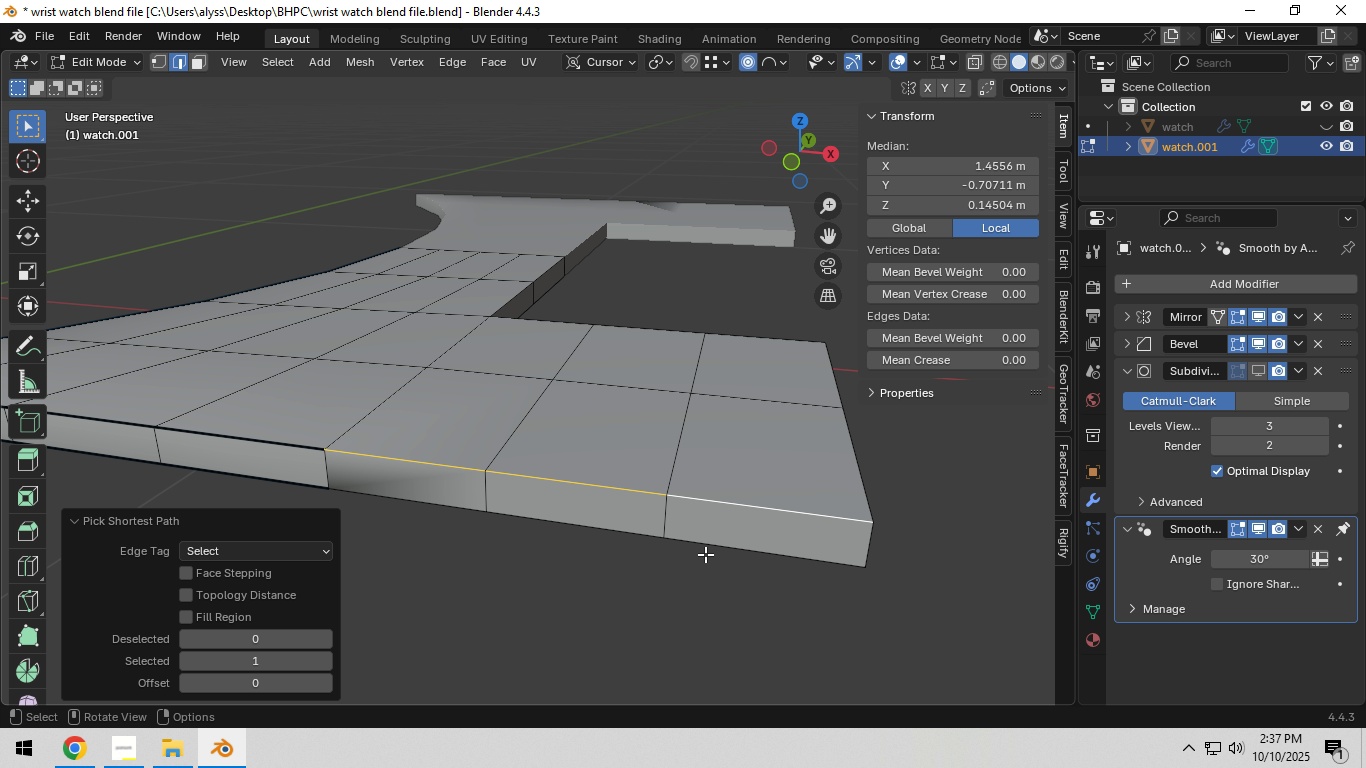 
key(Shift+ShiftLeft)
 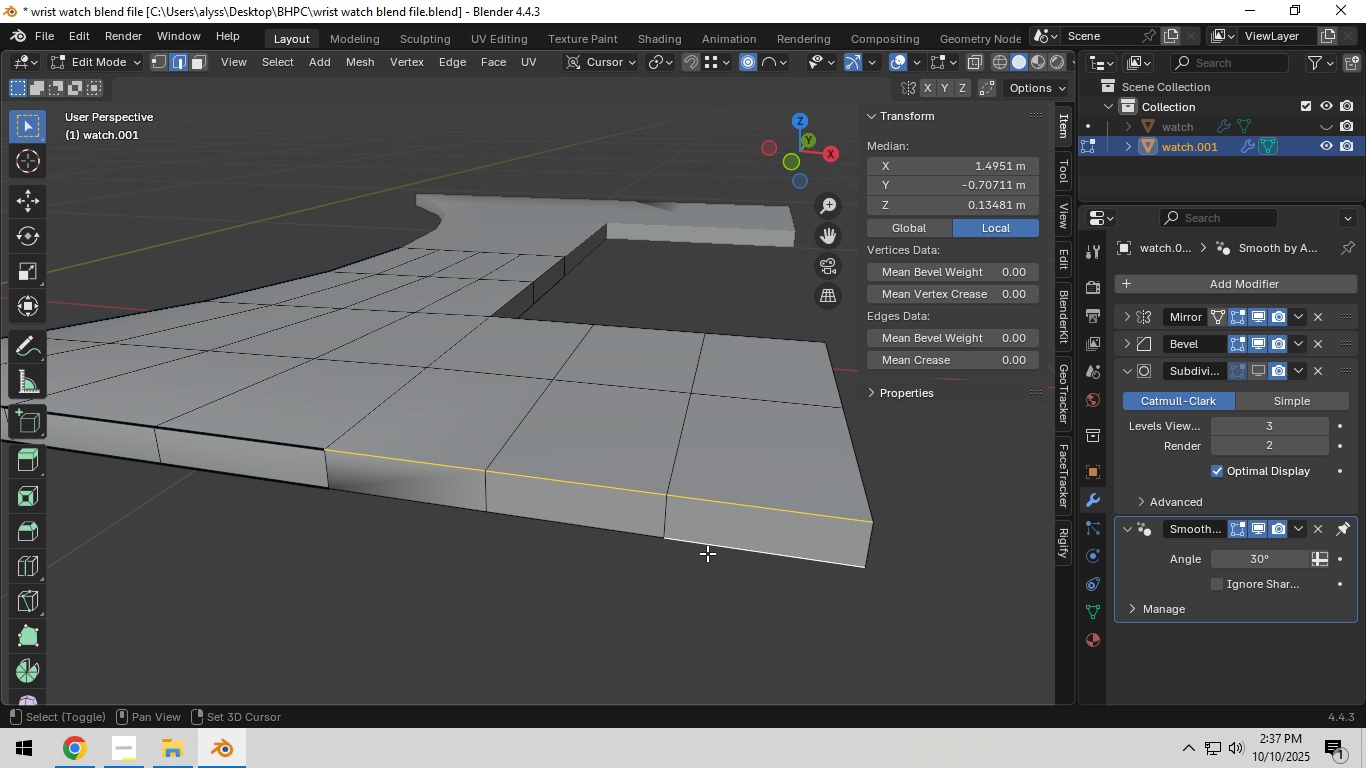 
double_click([708, 553])
 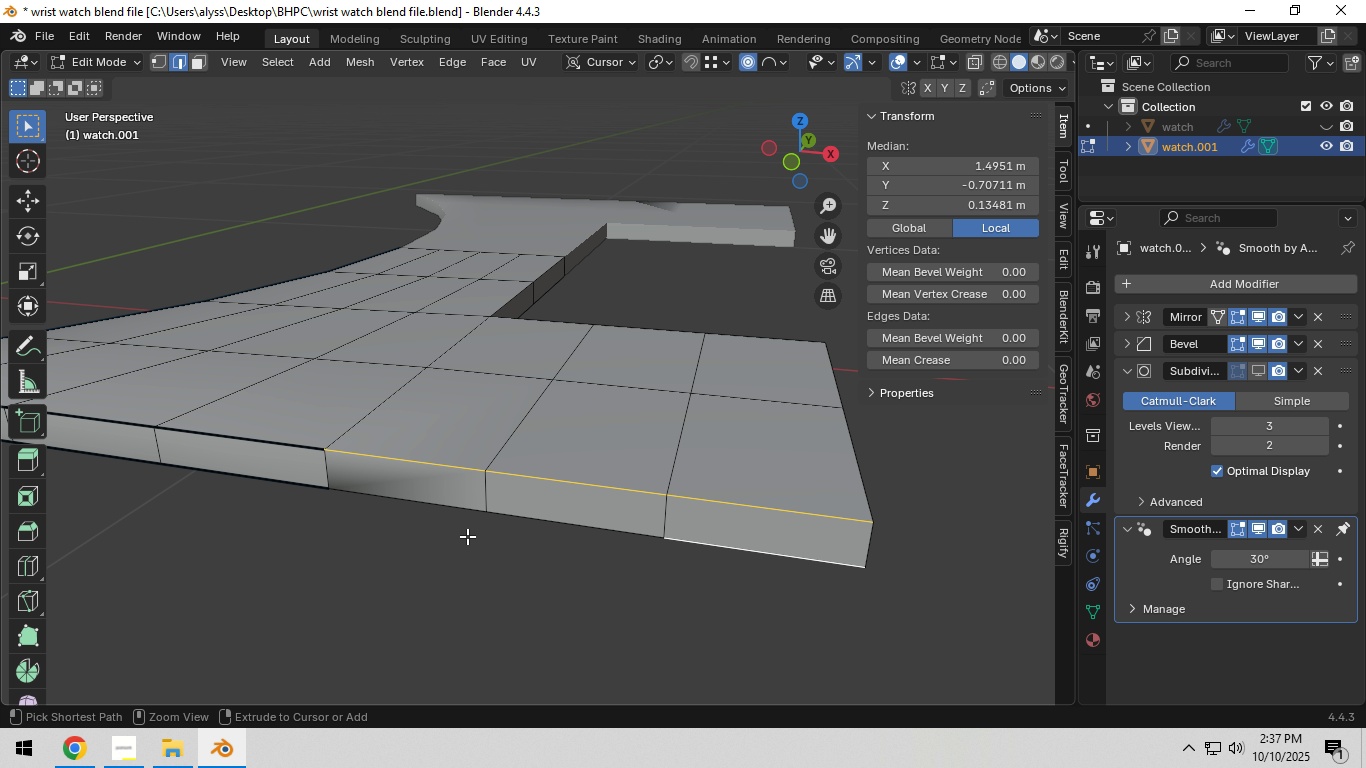 
hold_key(key=ControlLeft, duration=0.59)
left_click([413, 515])
 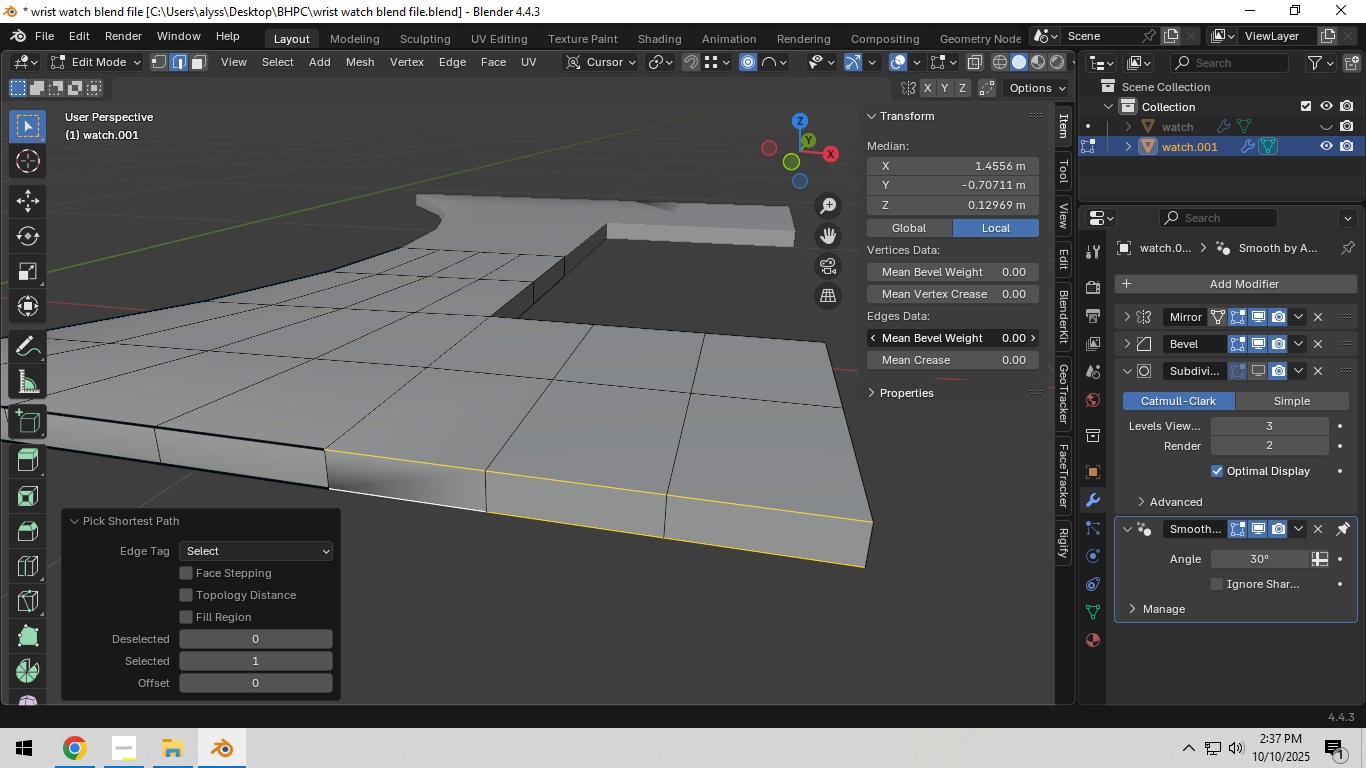 
left_click([1035, 340])
 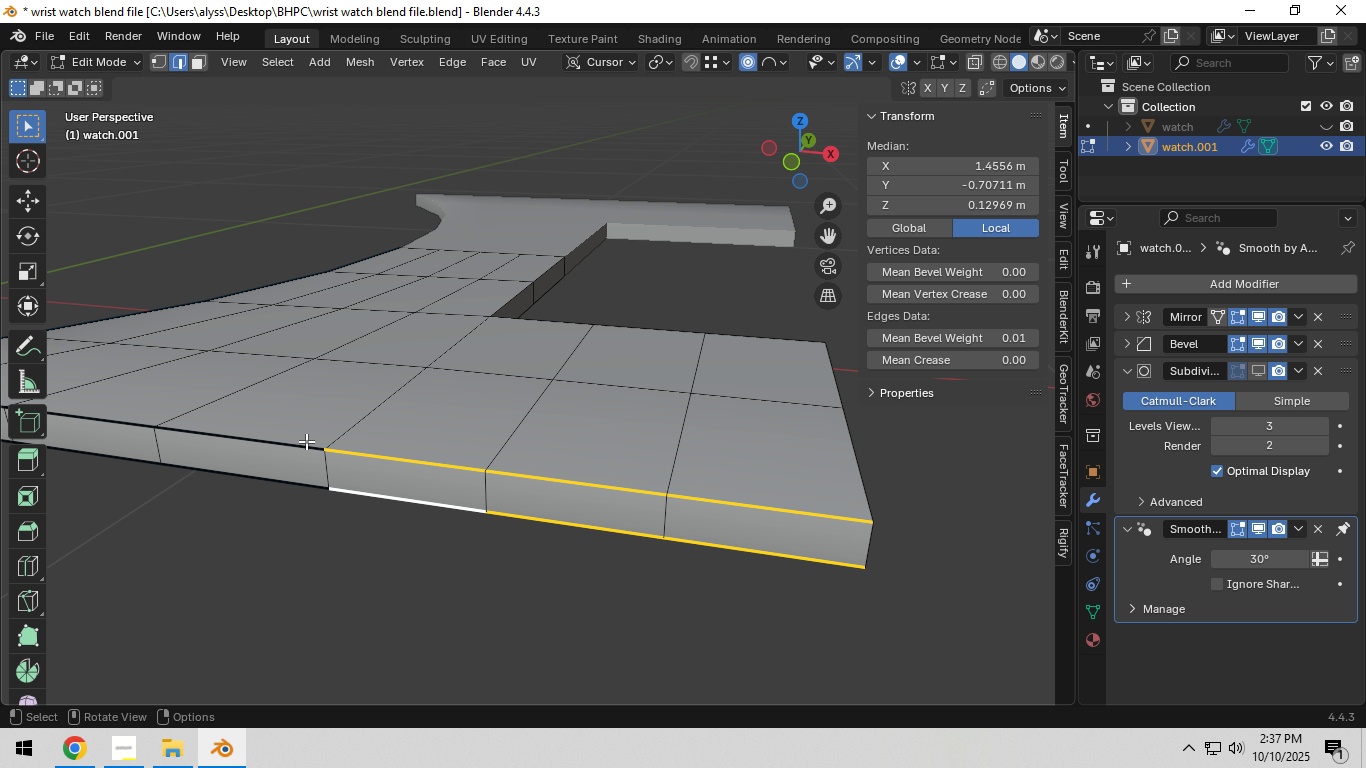 
left_click([285, 444])
 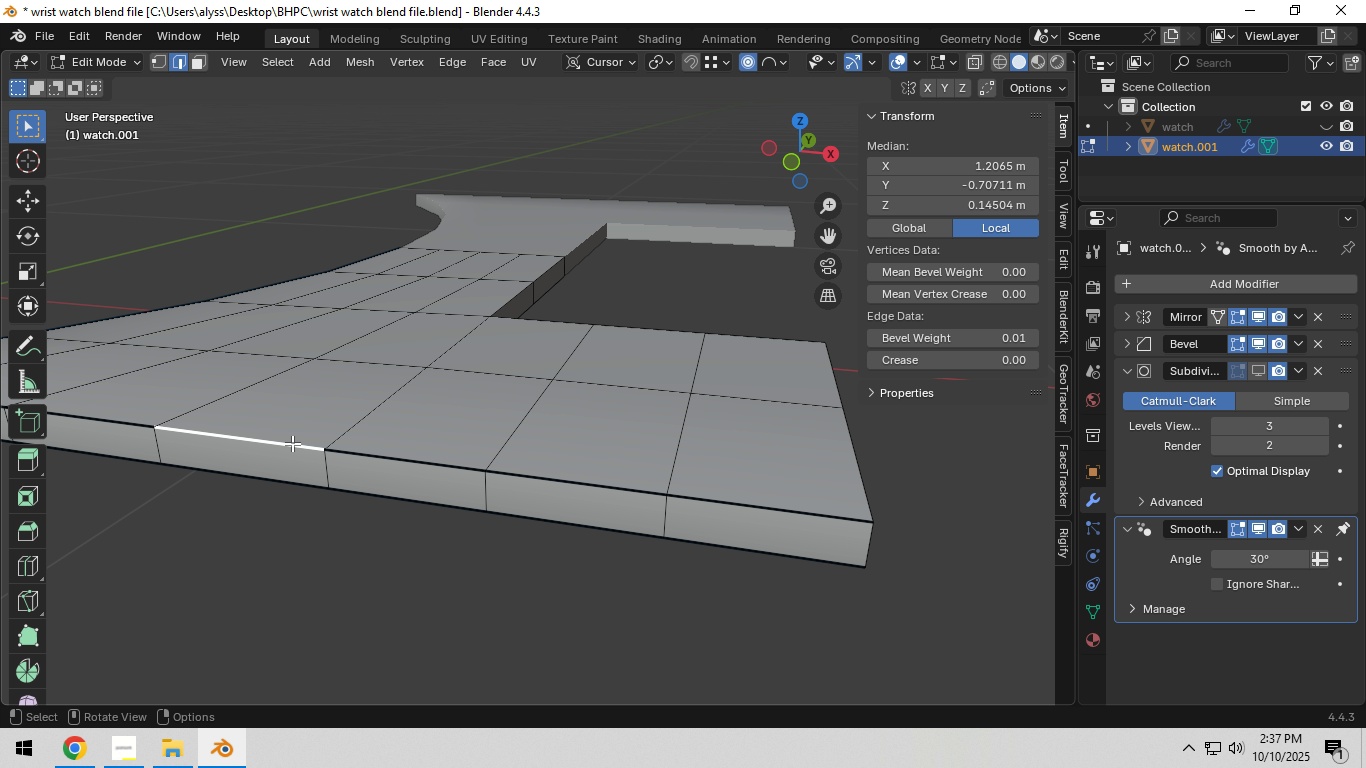 
scroll: coordinate [600, 425], scroll_direction: down, amount: 4.0
 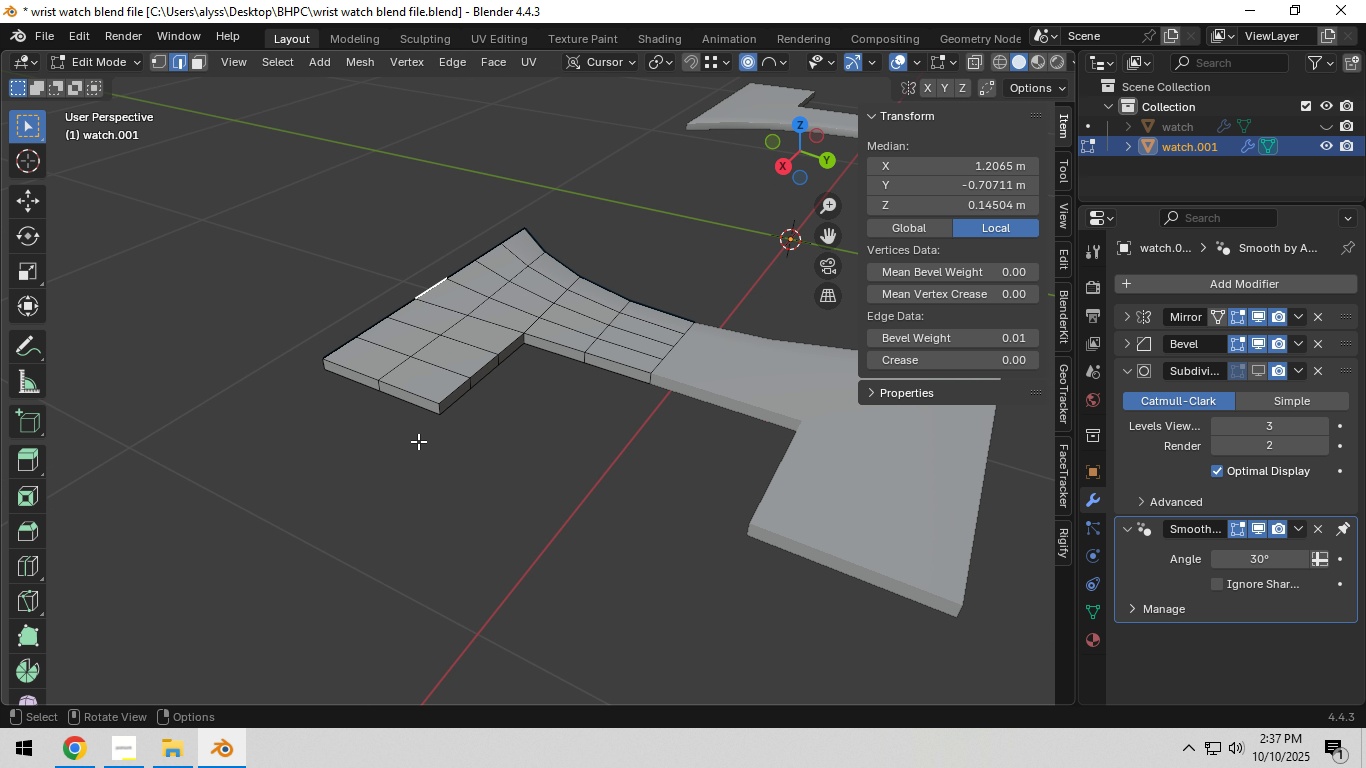 
scroll: coordinate [466, 435], scroll_direction: up, amount: 4.0
 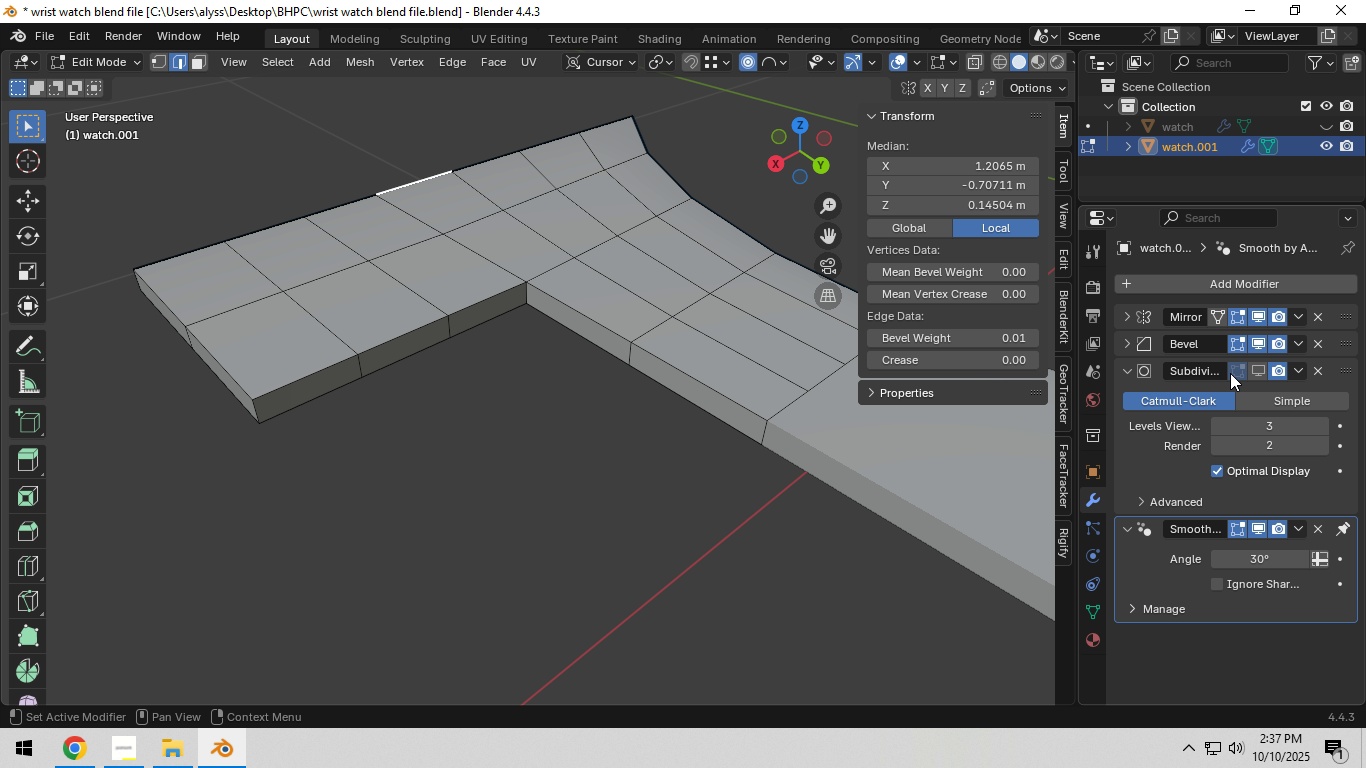 
left_click([1268, 372])
 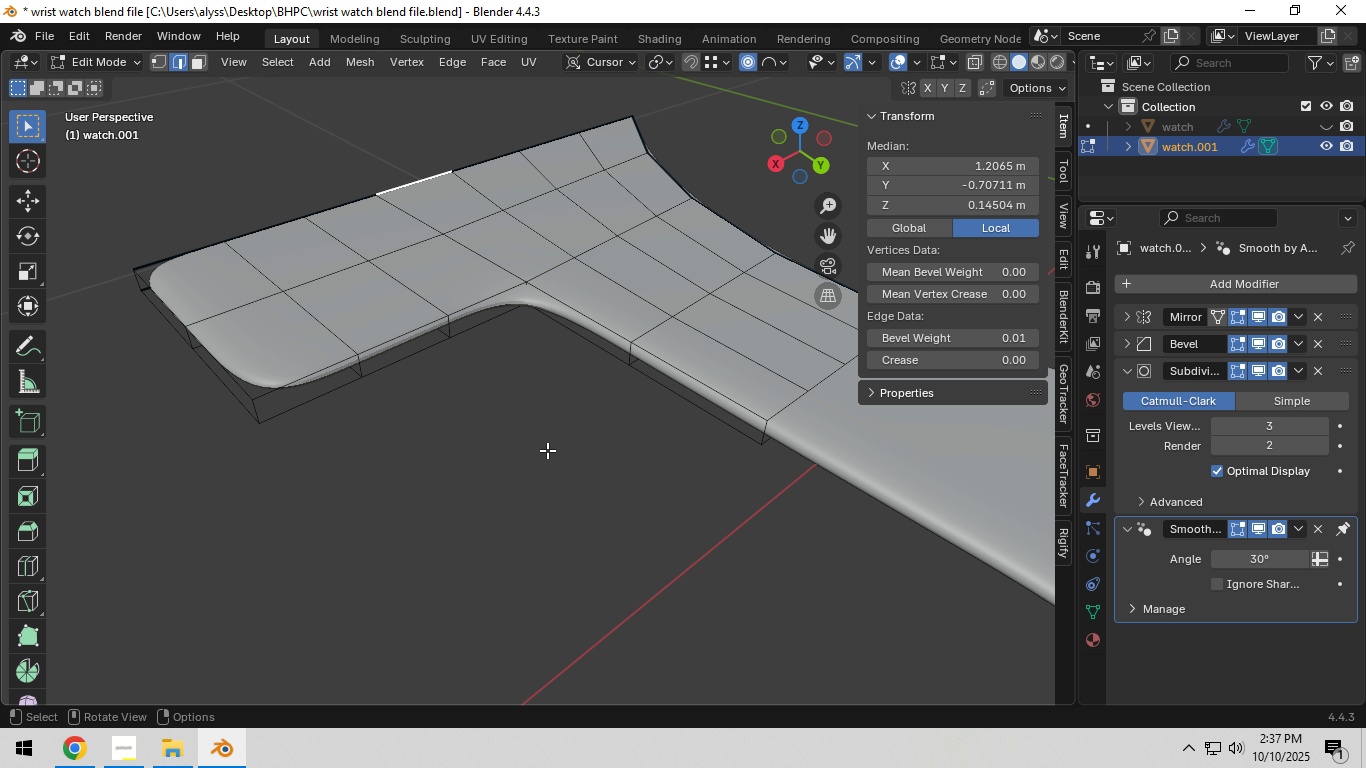 
scroll: coordinate [764, 393], scroll_direction: down, amount: 3.0
 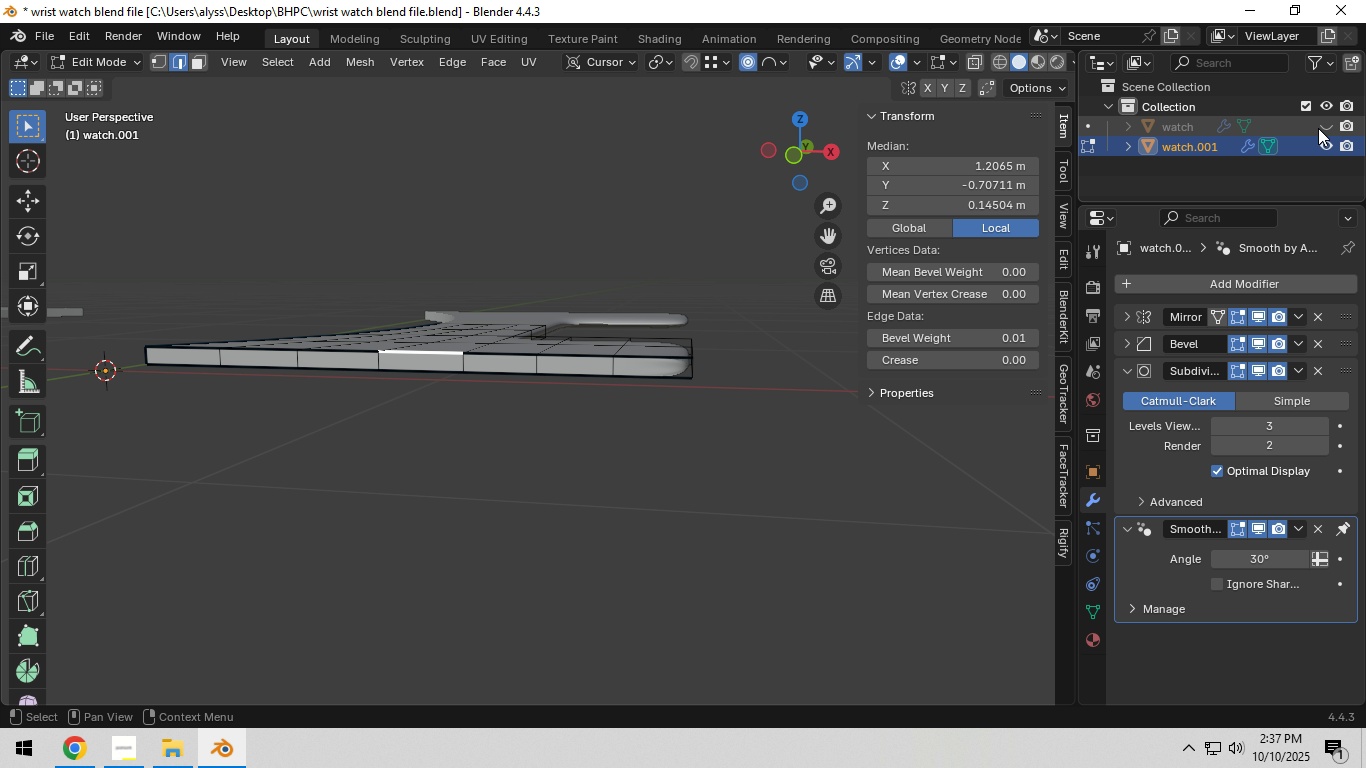 
left_click([1321, 127])
 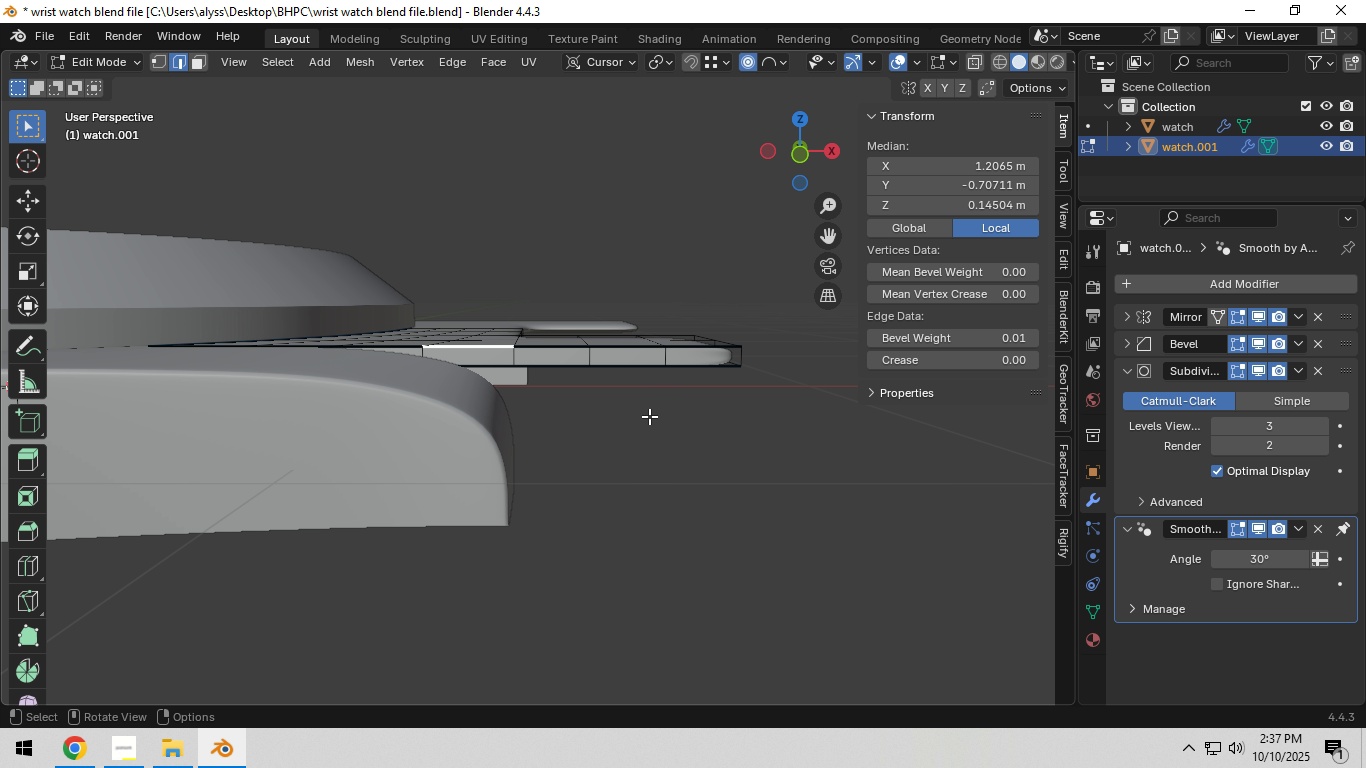 
scroll: coordinate [649, 416], scroll_direction: up, amount: 2.0
 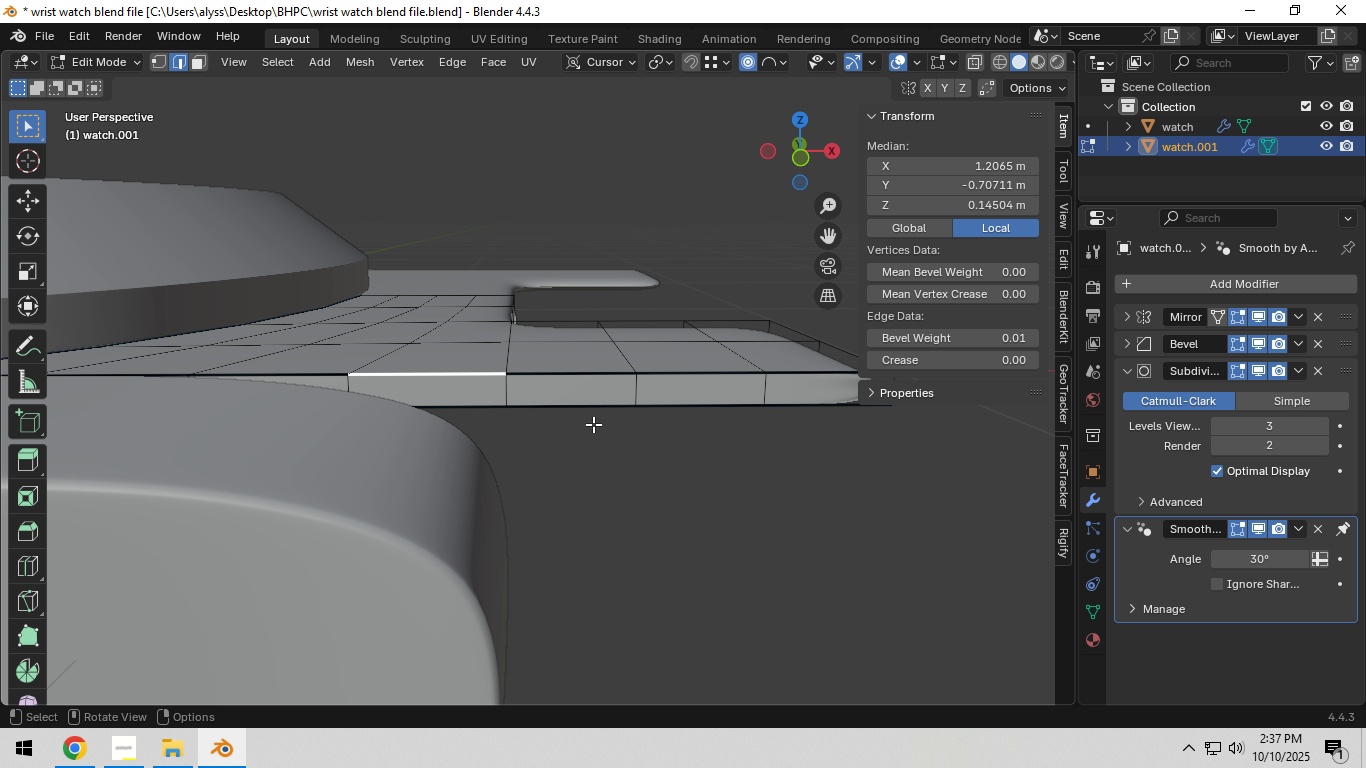 
hold_key(key=Backquote, duration=0.44)
 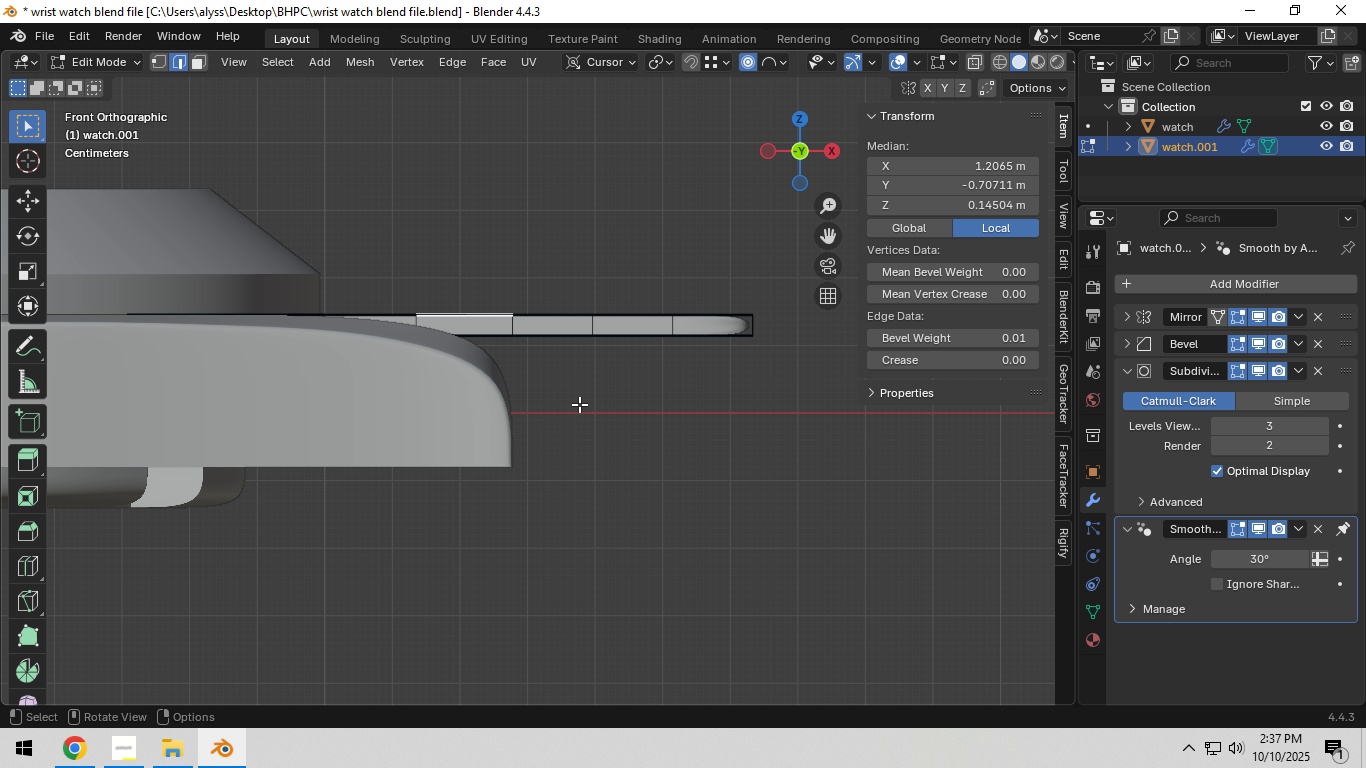 
key(Z)
 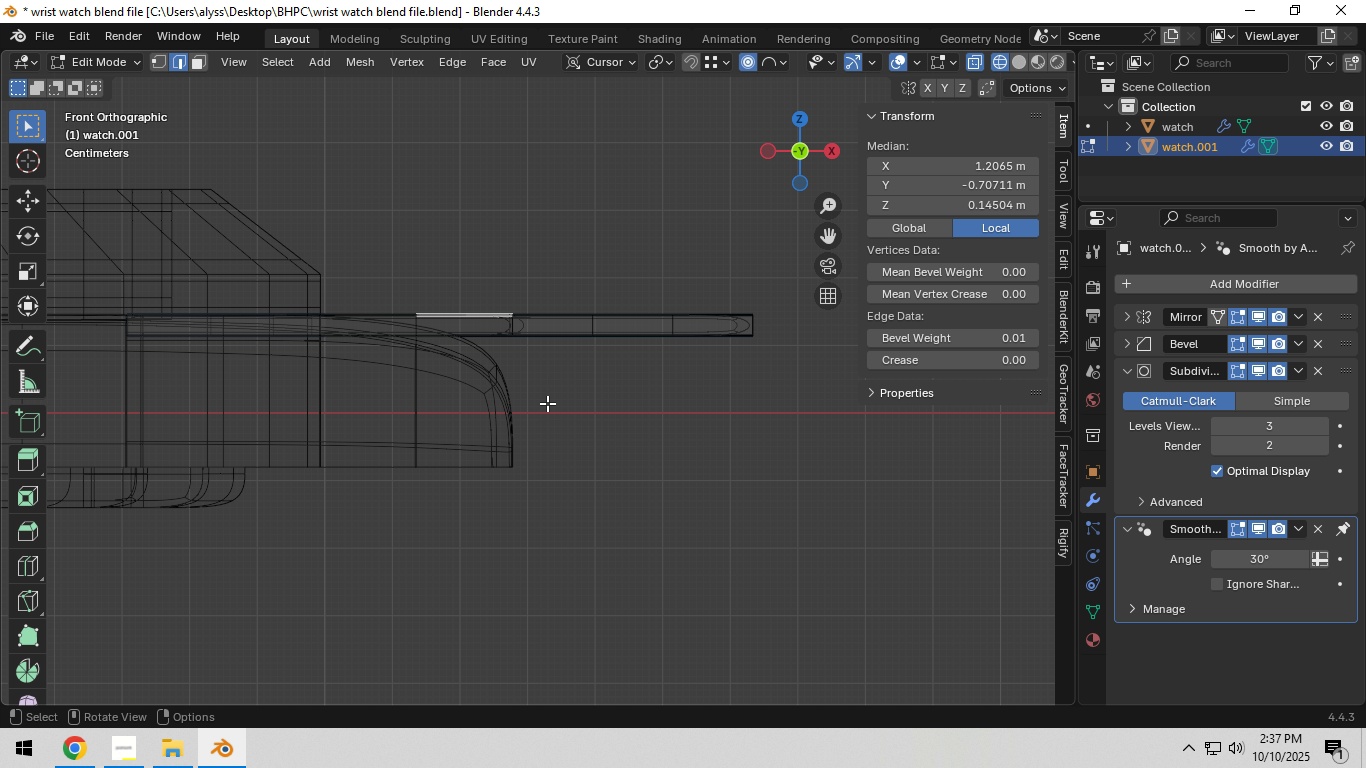 
hold_key(key=ShiftLeft, duration=0.34)
 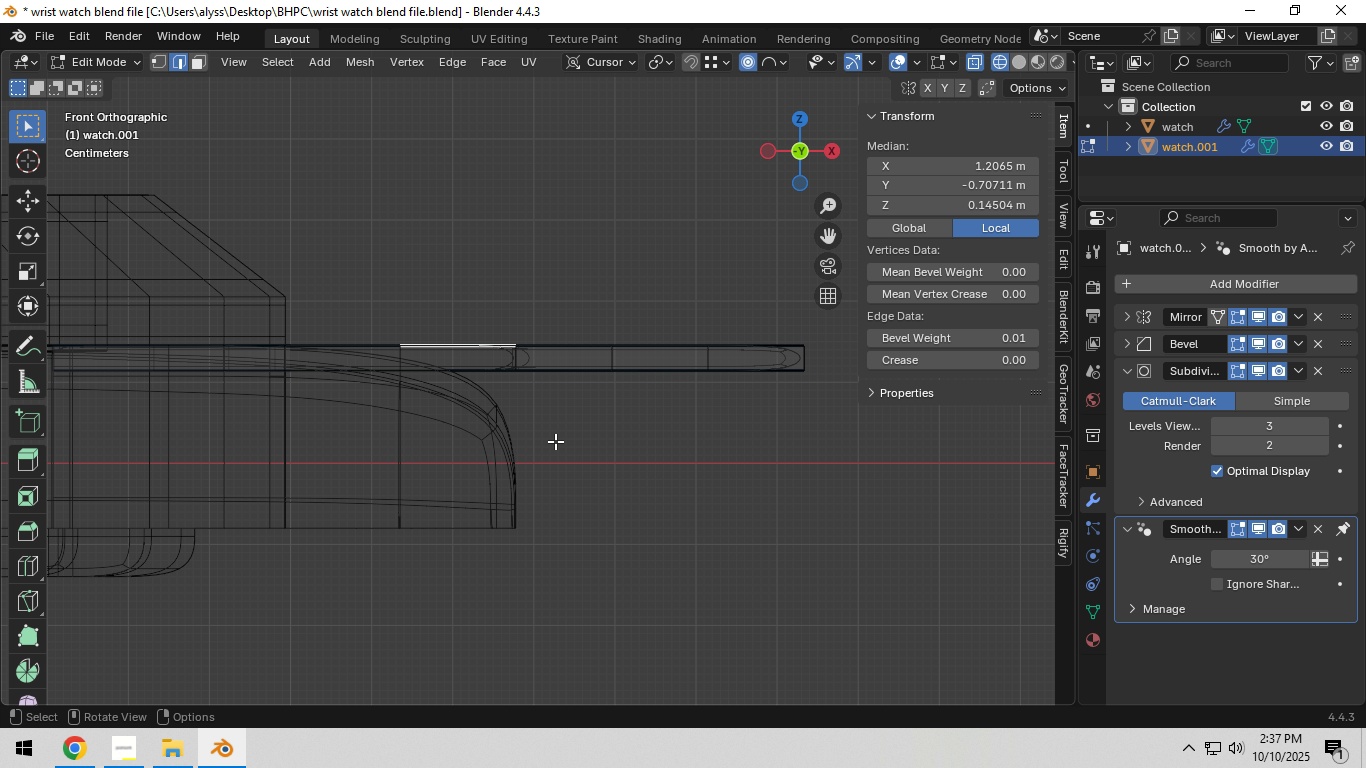 
scroll: coordinate [555, 441], scroll_direction: up, amount: 2.0
 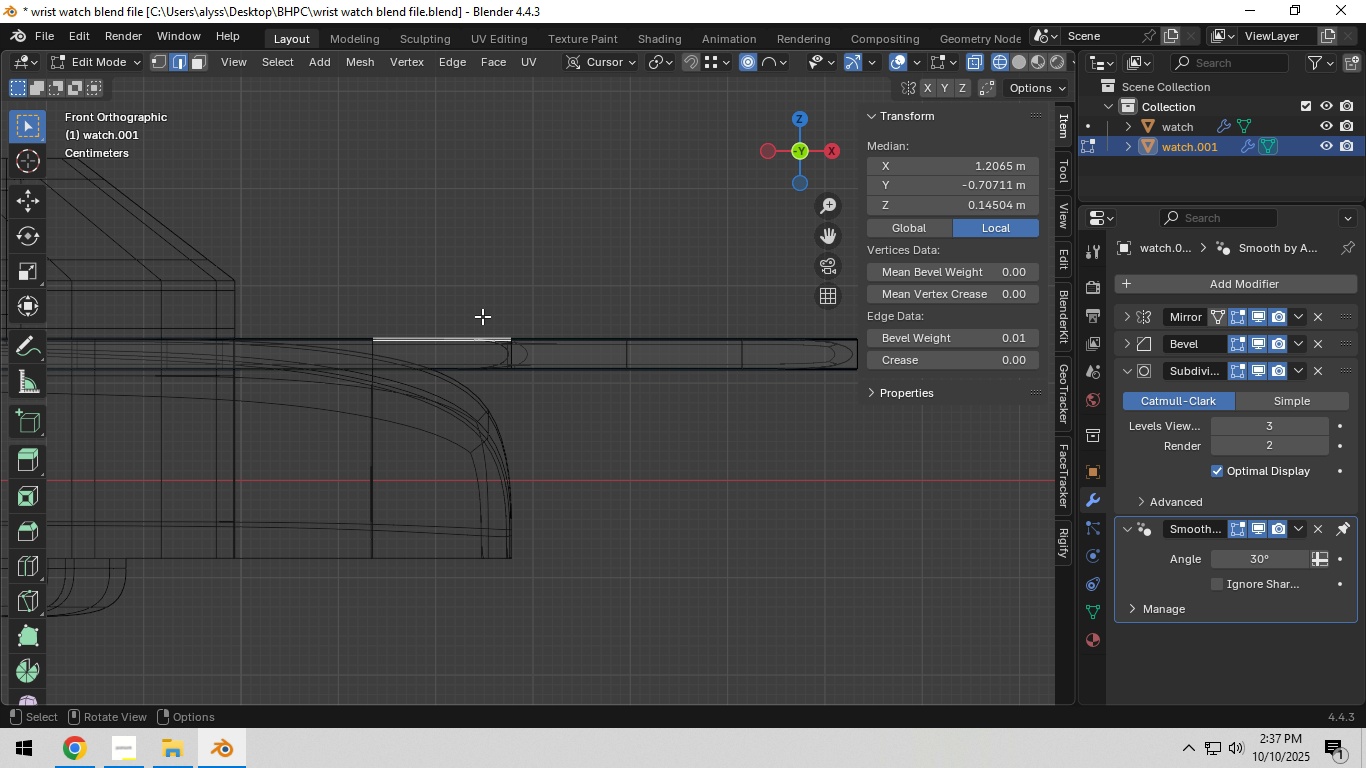 
left_click_drag(start_coordinate=[489, 312], to_coordinate=[559, 412])
 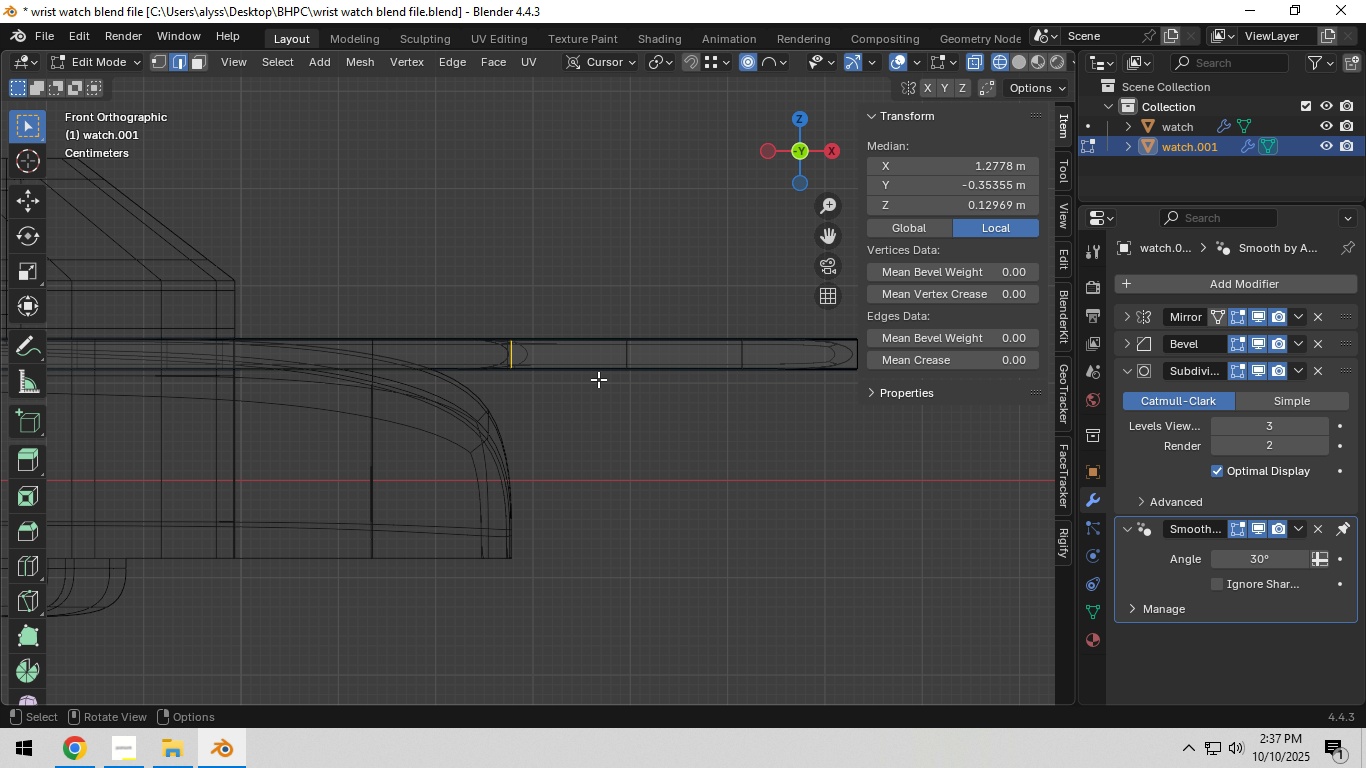 
key(G)
 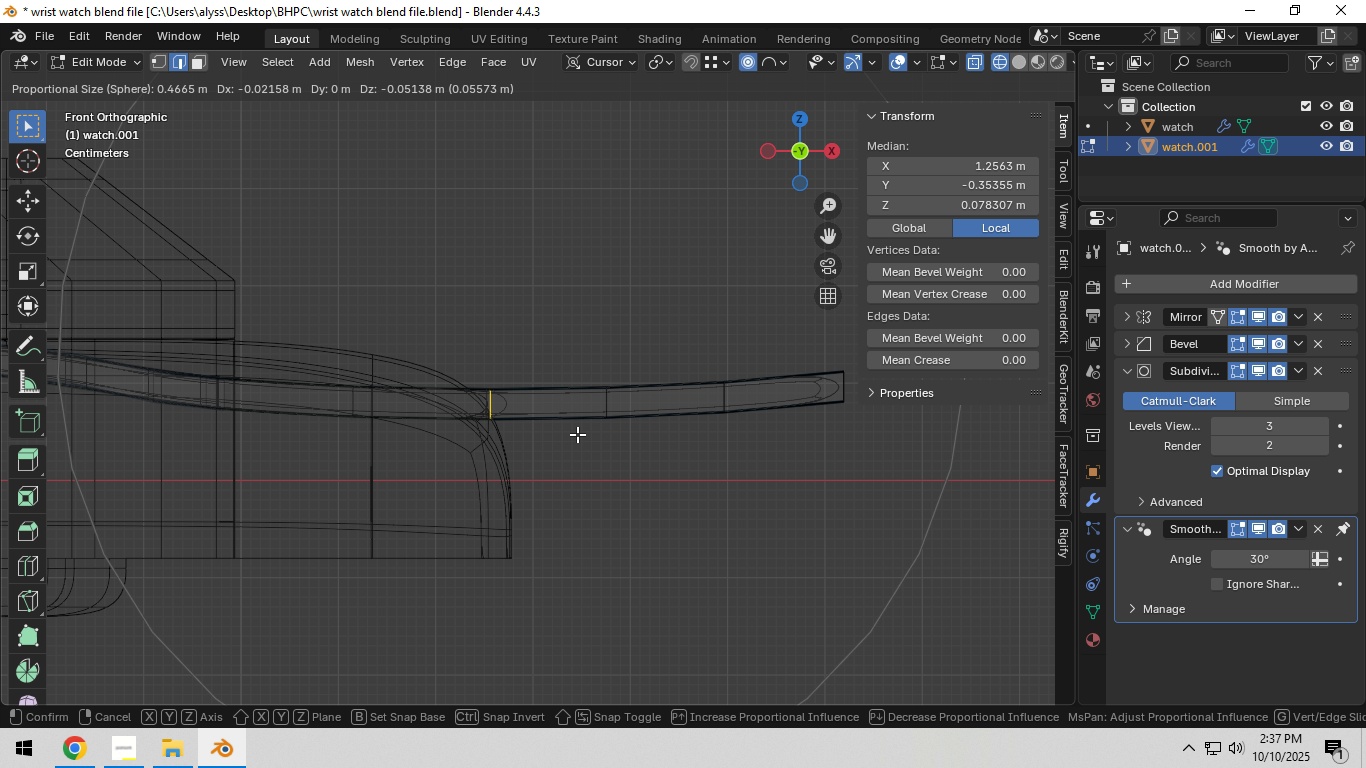 
right_click([577, 434])
 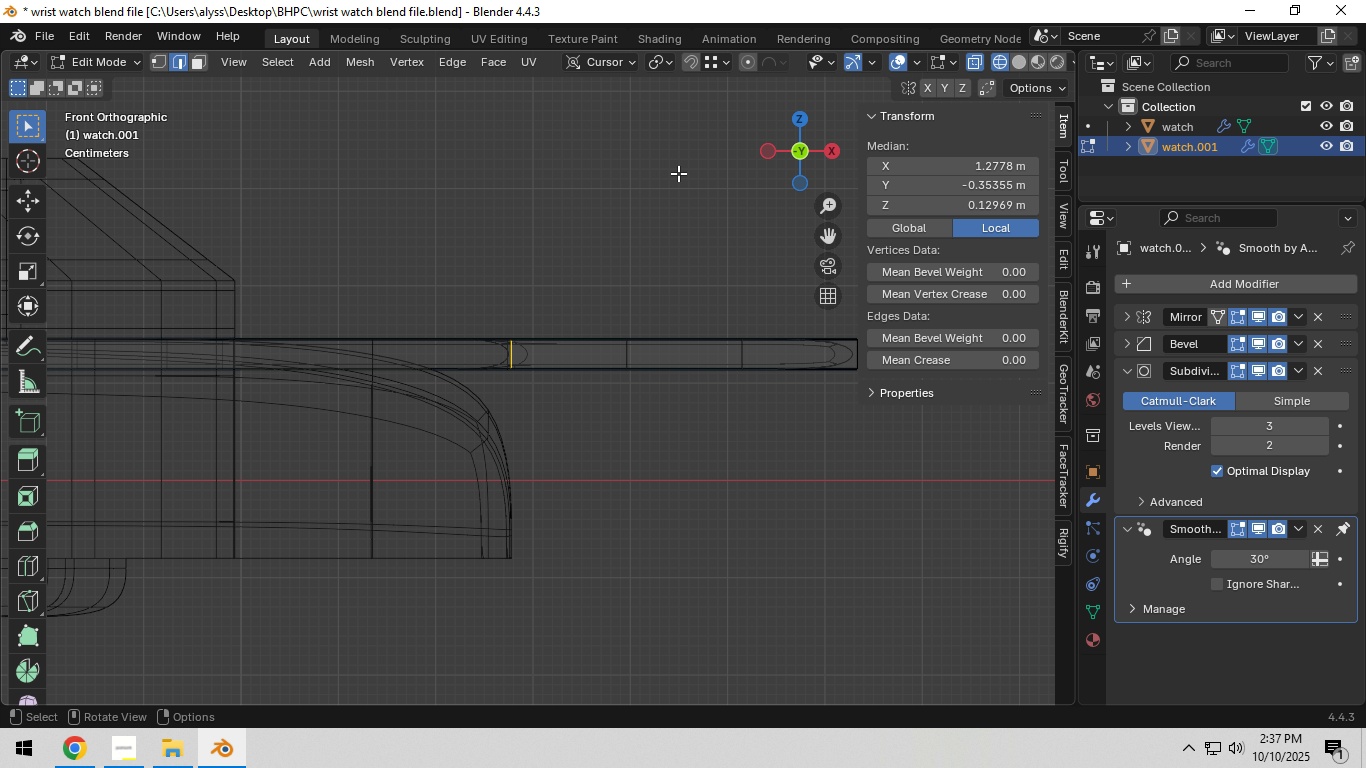 
key(G)
 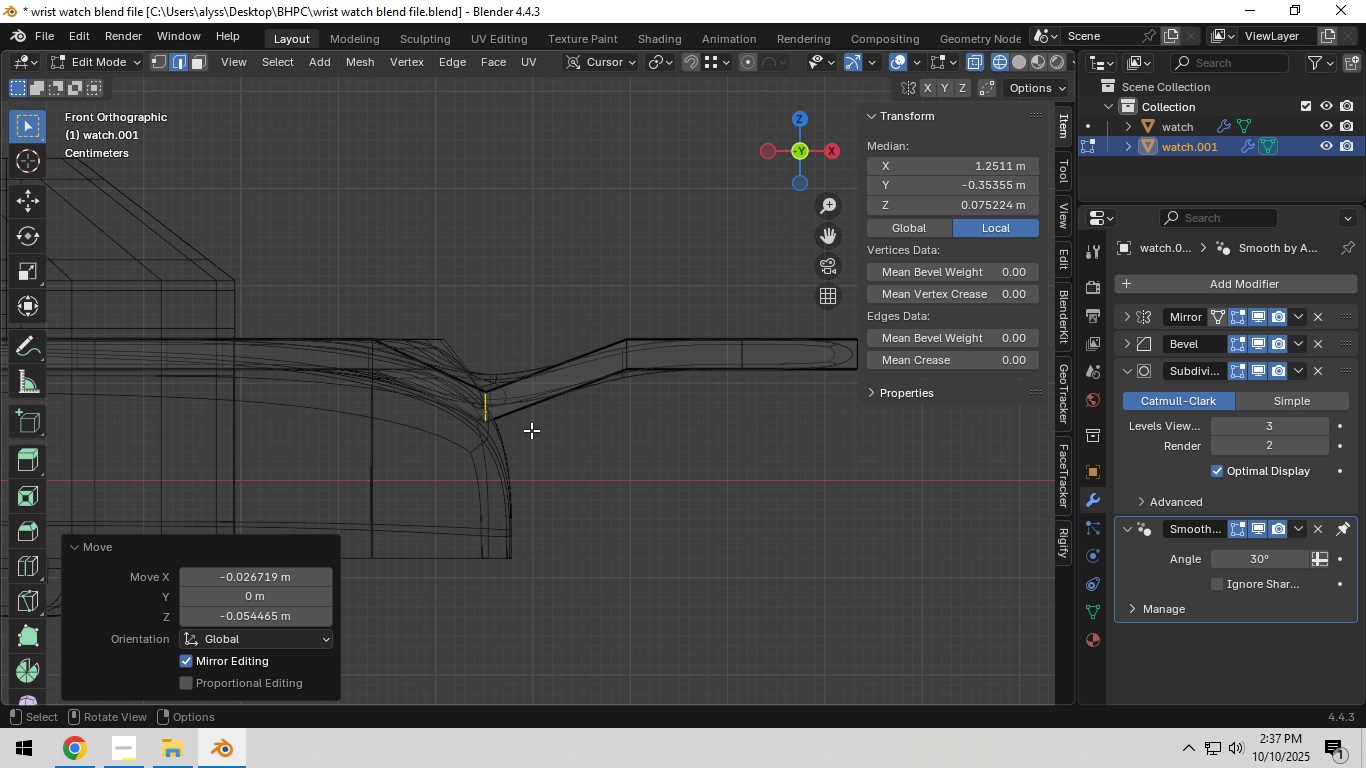 
left_click([531, 430])
 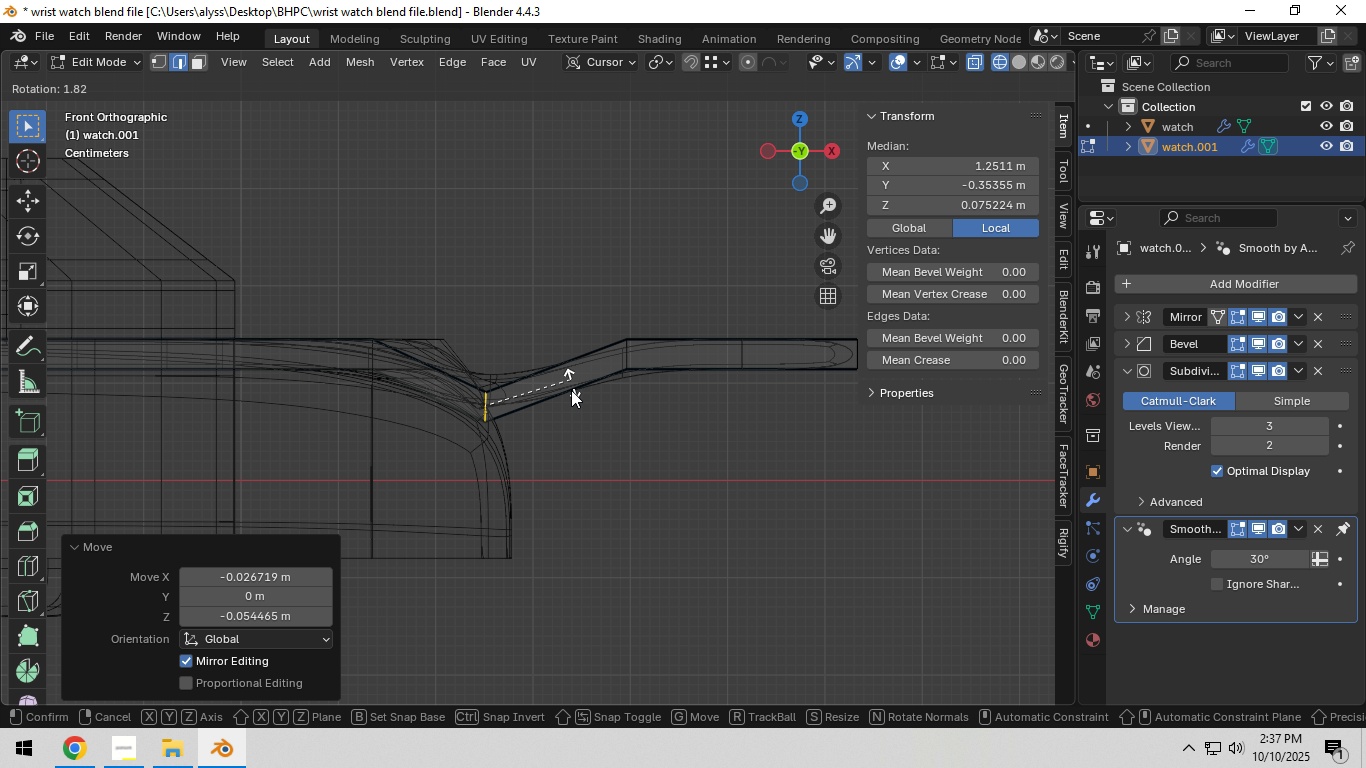 
key(R)
 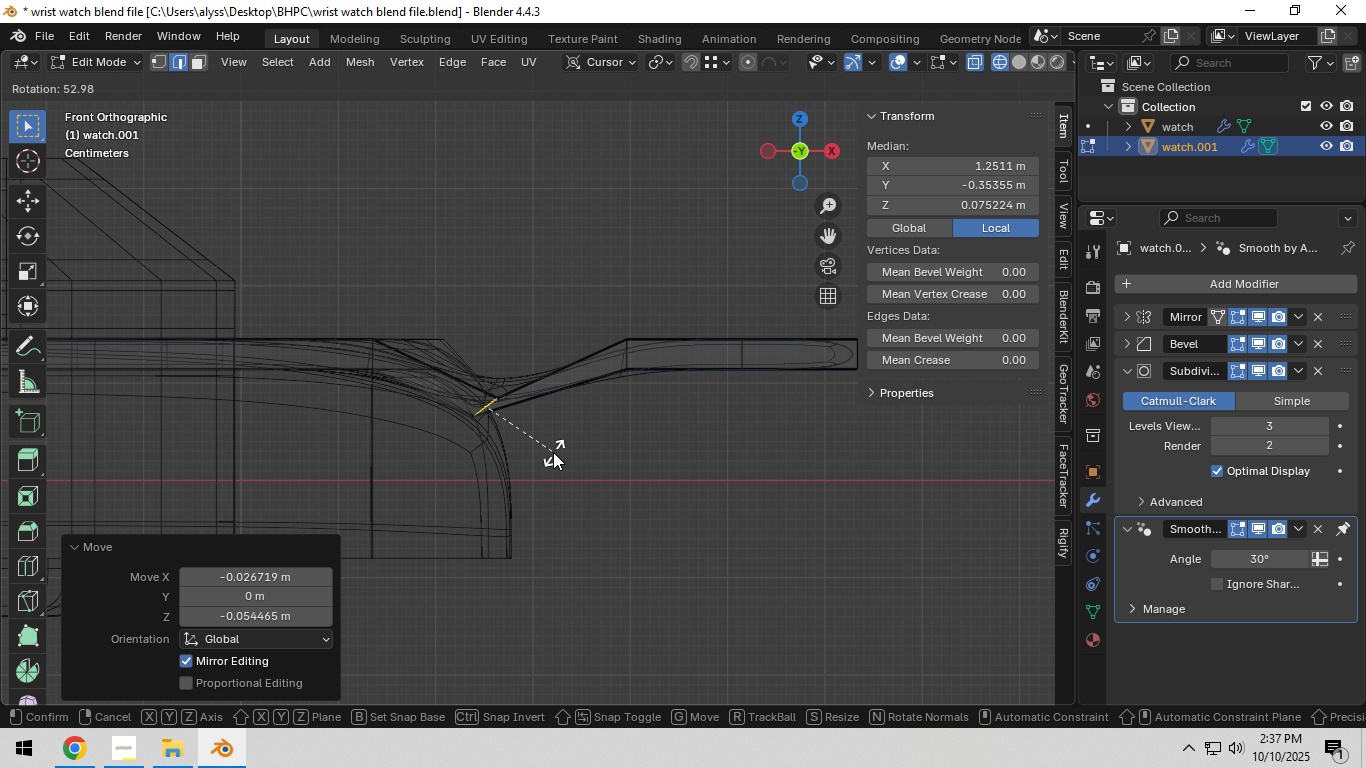 
right_click([553, 452])
 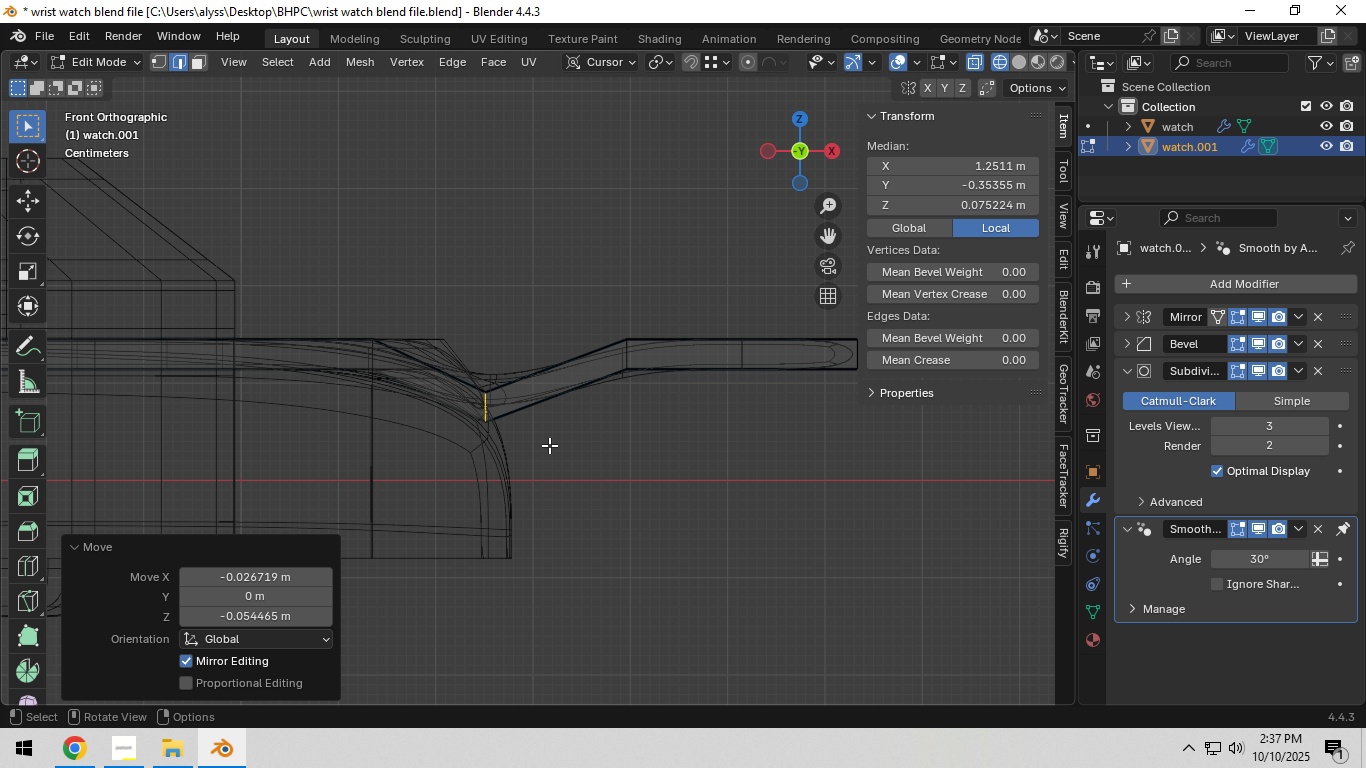 
hold_key(key=ShiftLeft, duration=0.55)
 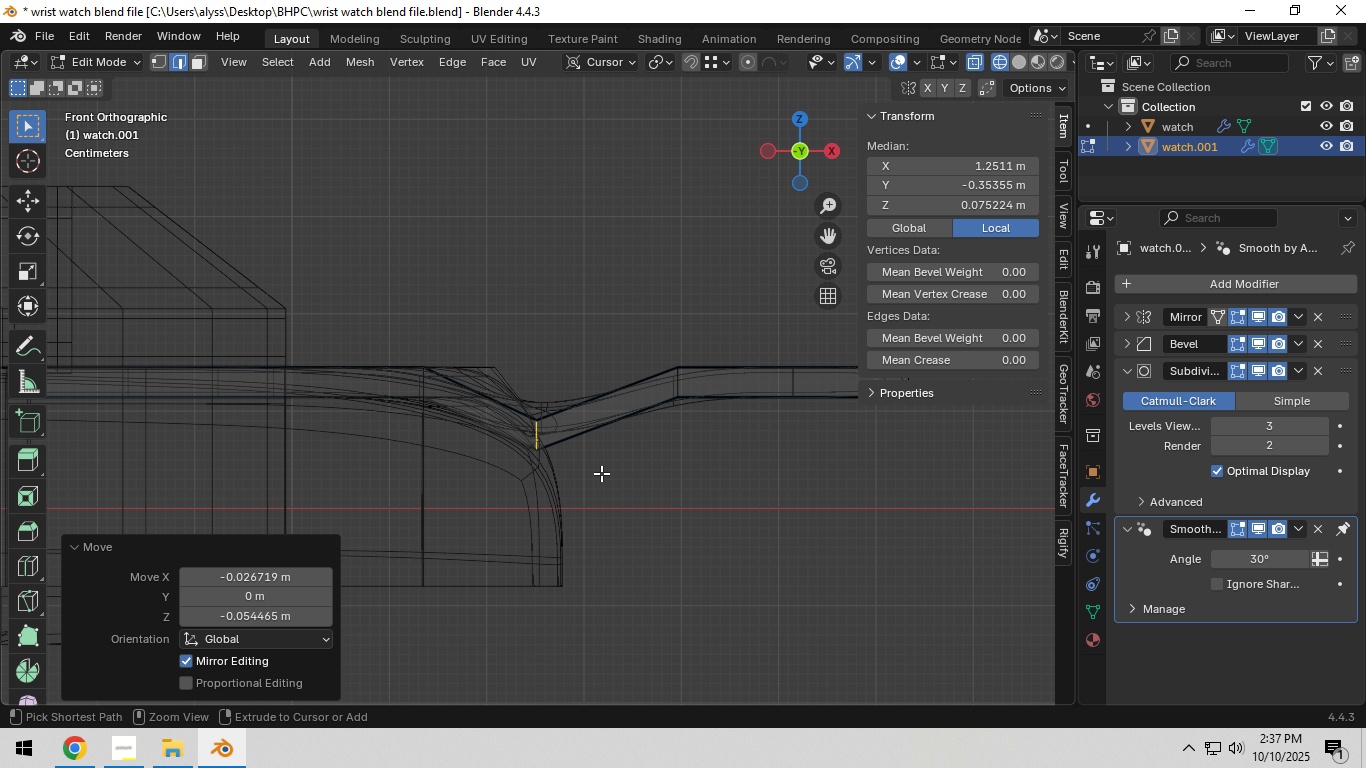 
key(Control+Z)
 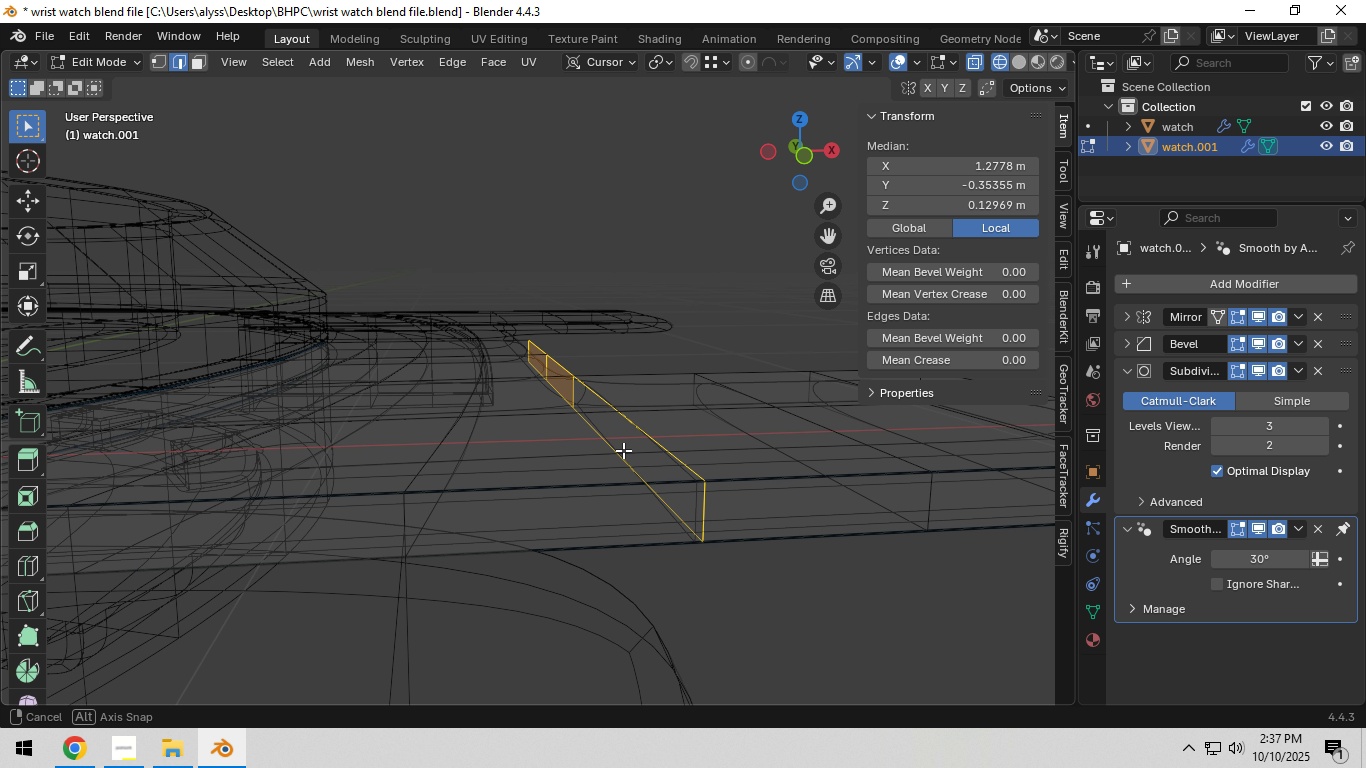 
scroll: coordinate [603, 451], scroll_direction: down, amount: 3.0
 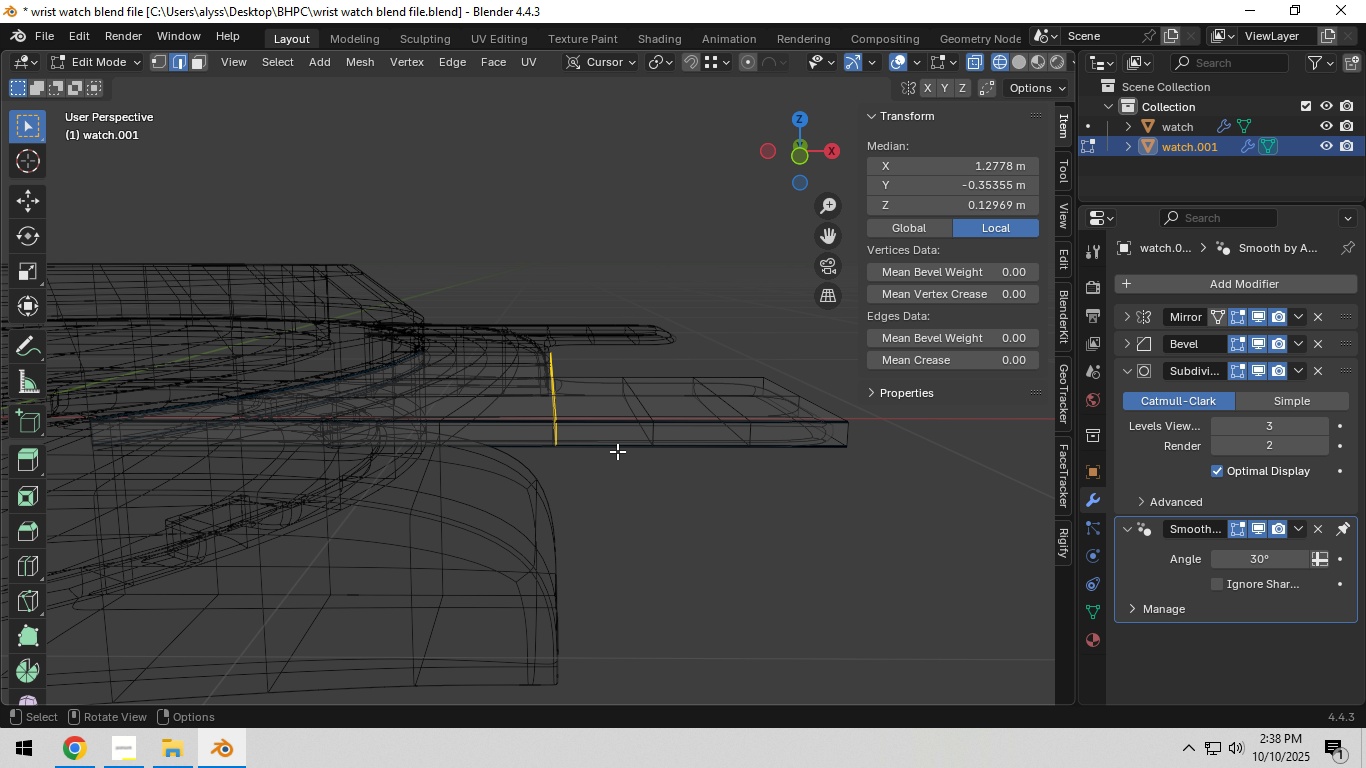 
hold_key(key=ShiftLeft, duration=0.5)
 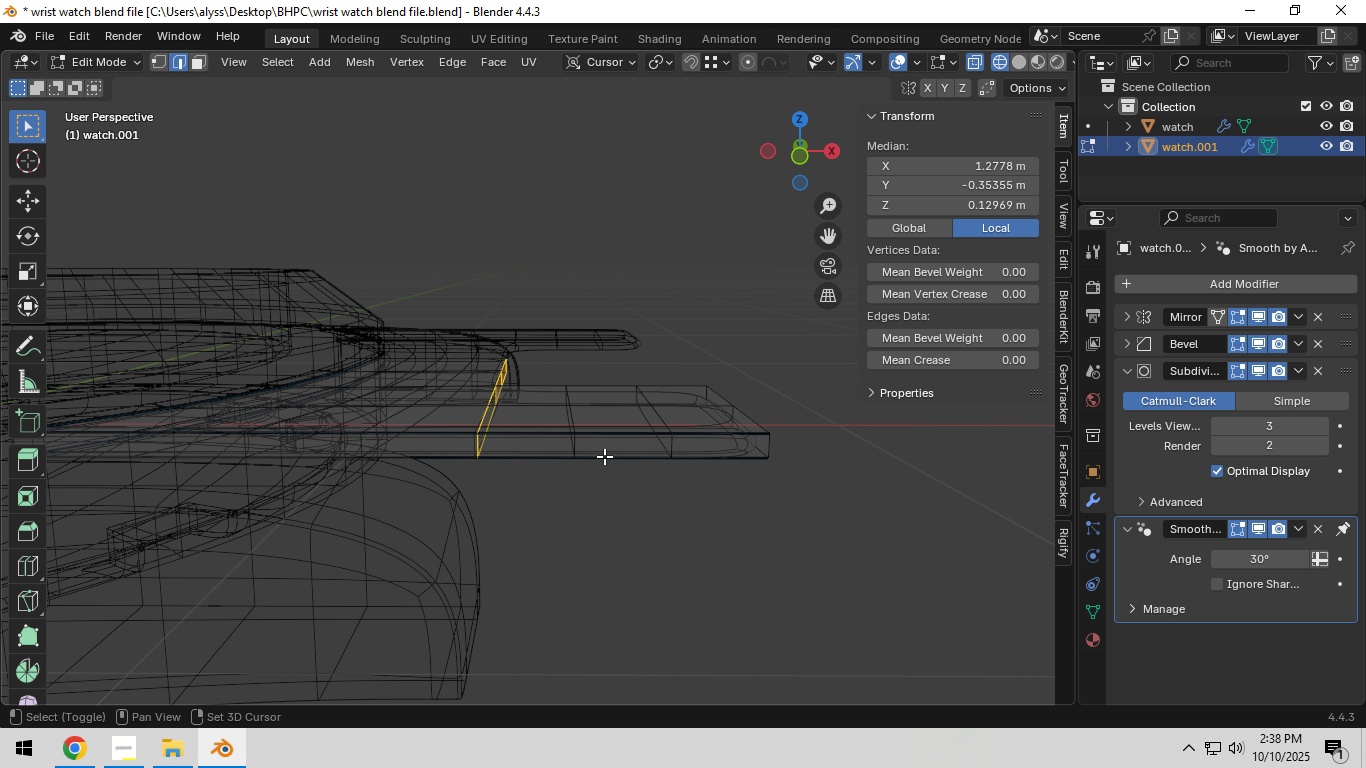 
hold_key(key=ShiftLeft, duration=0.48)
 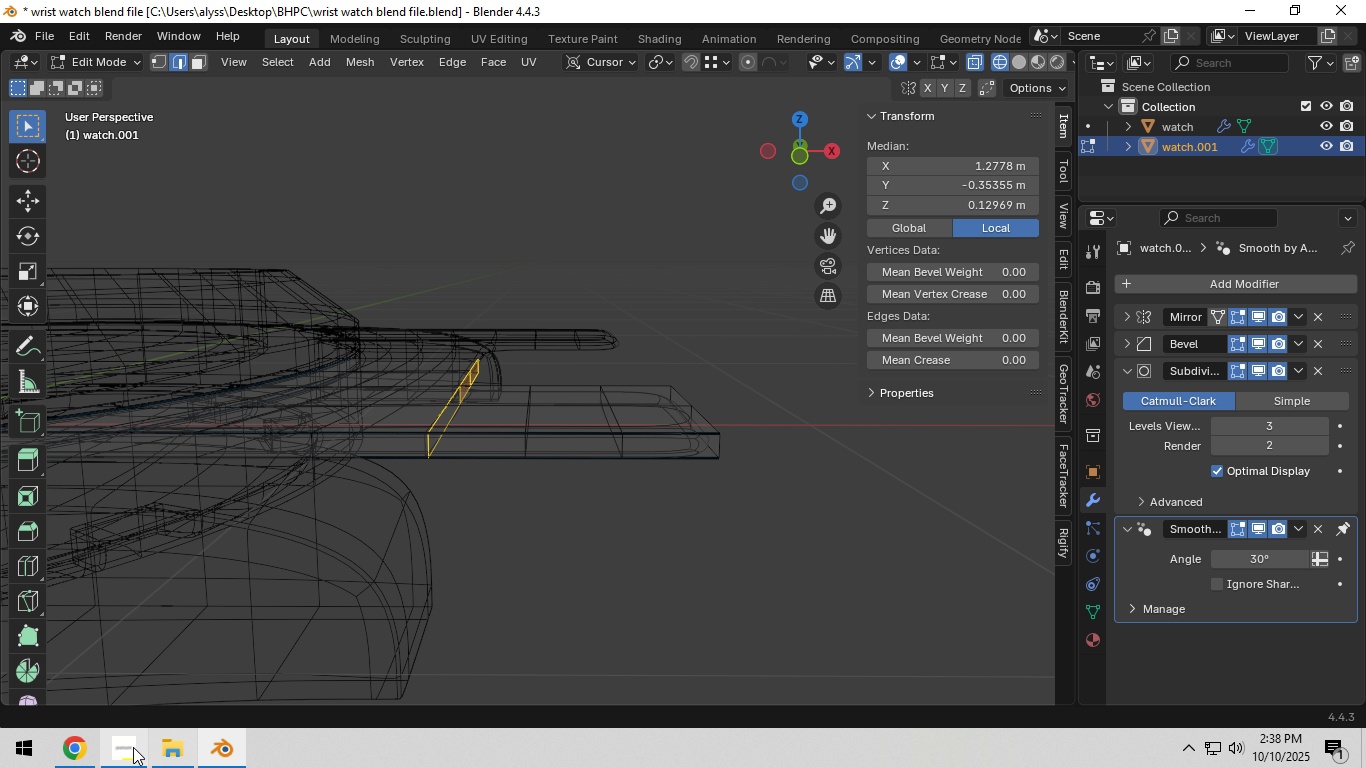 
left_click([125, 746])